 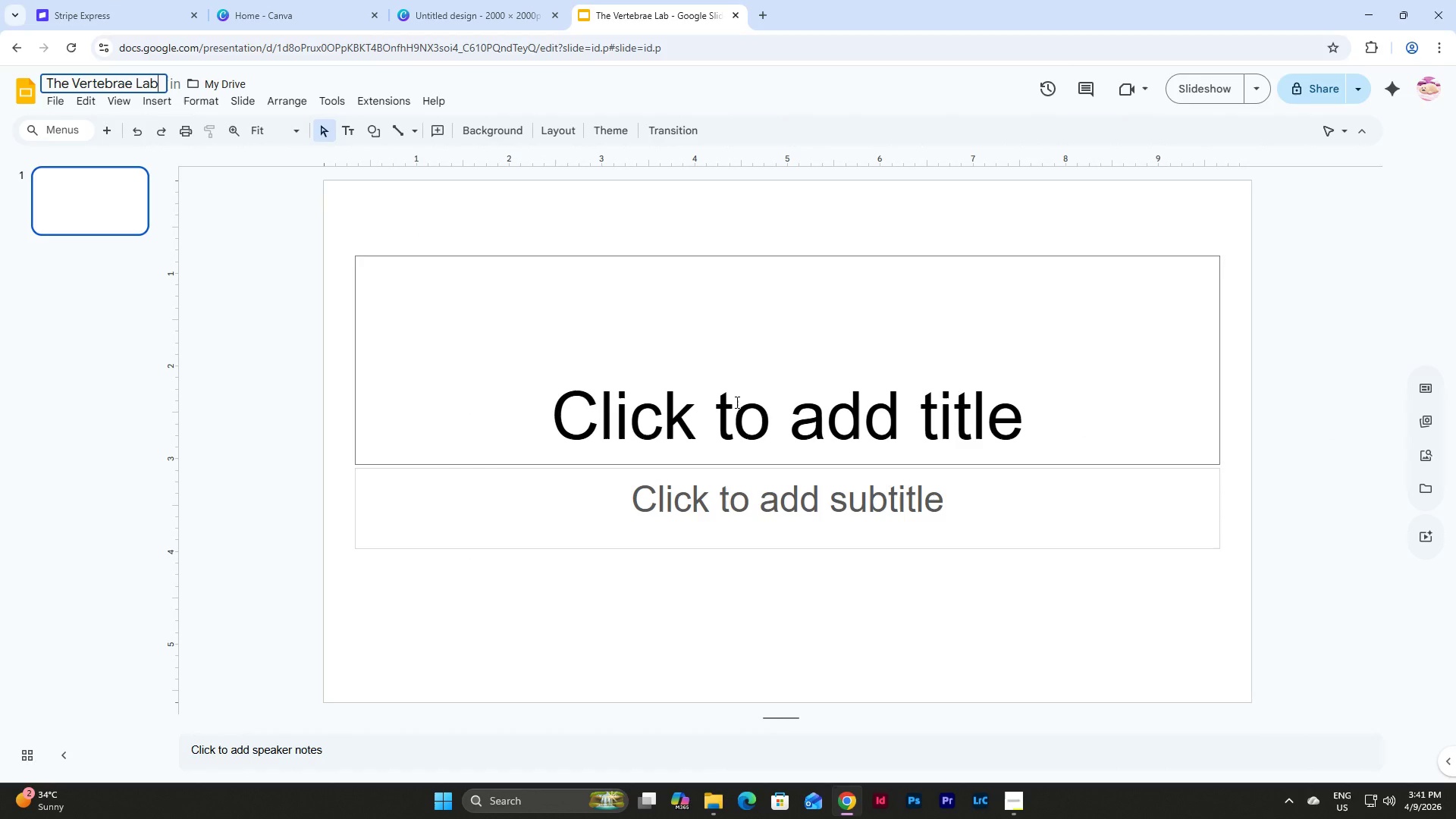 
hold_key(key=ShiftLeft, duration=0.33)
 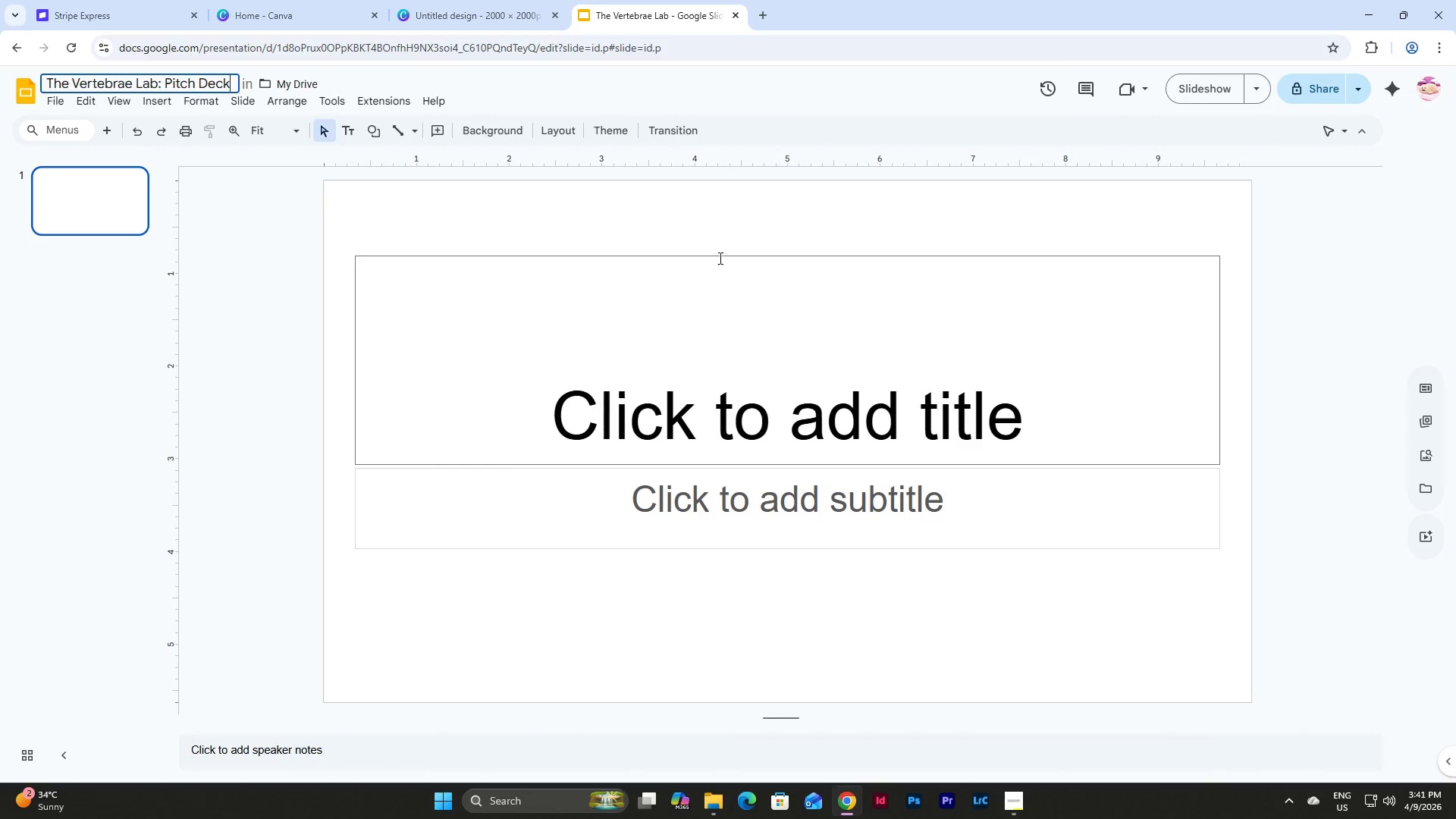 
left_click([516, 236])
 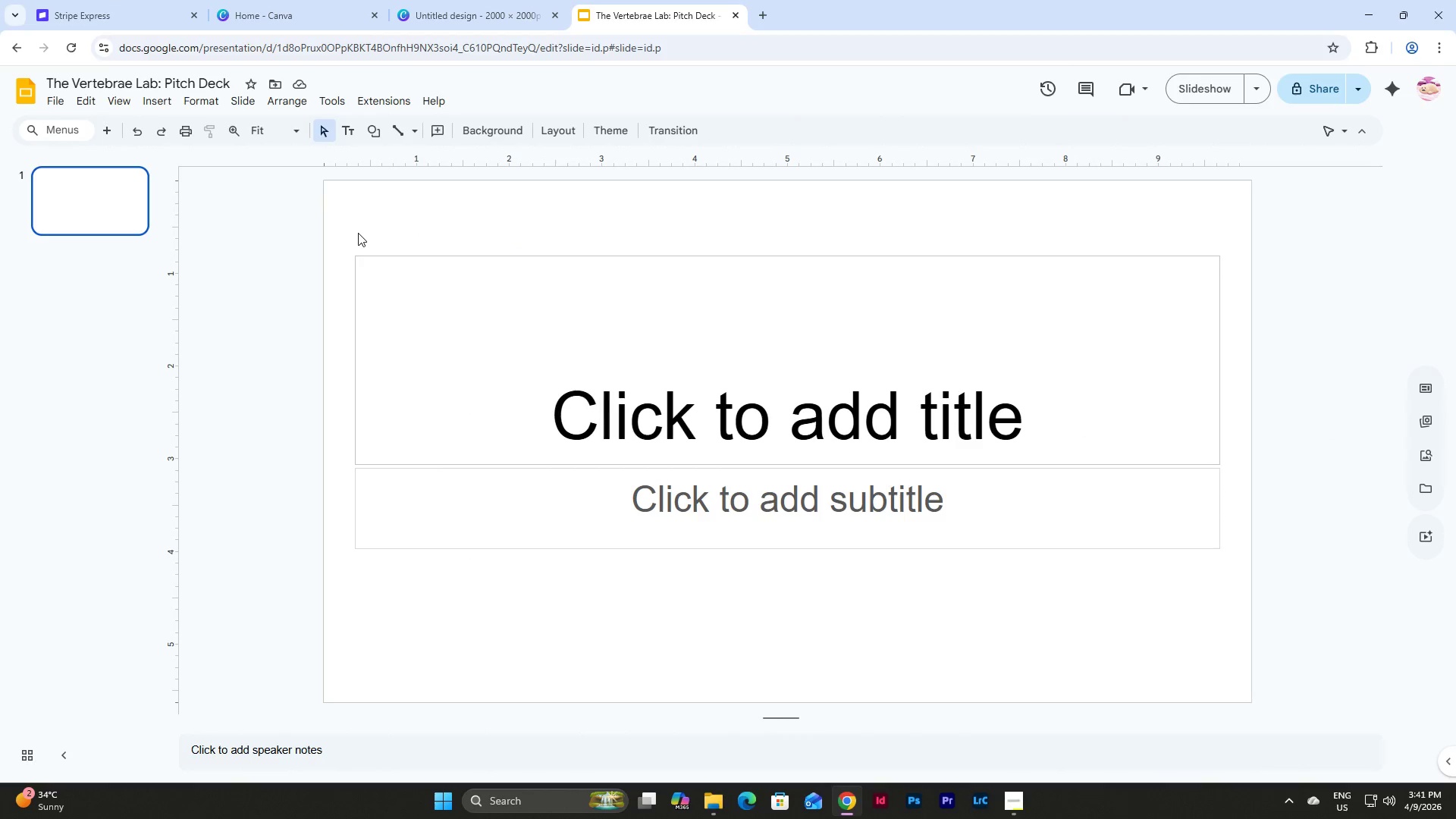 
left_click_drag(start_coordinate=[358, 233], to_coordinate=[958, 598])
 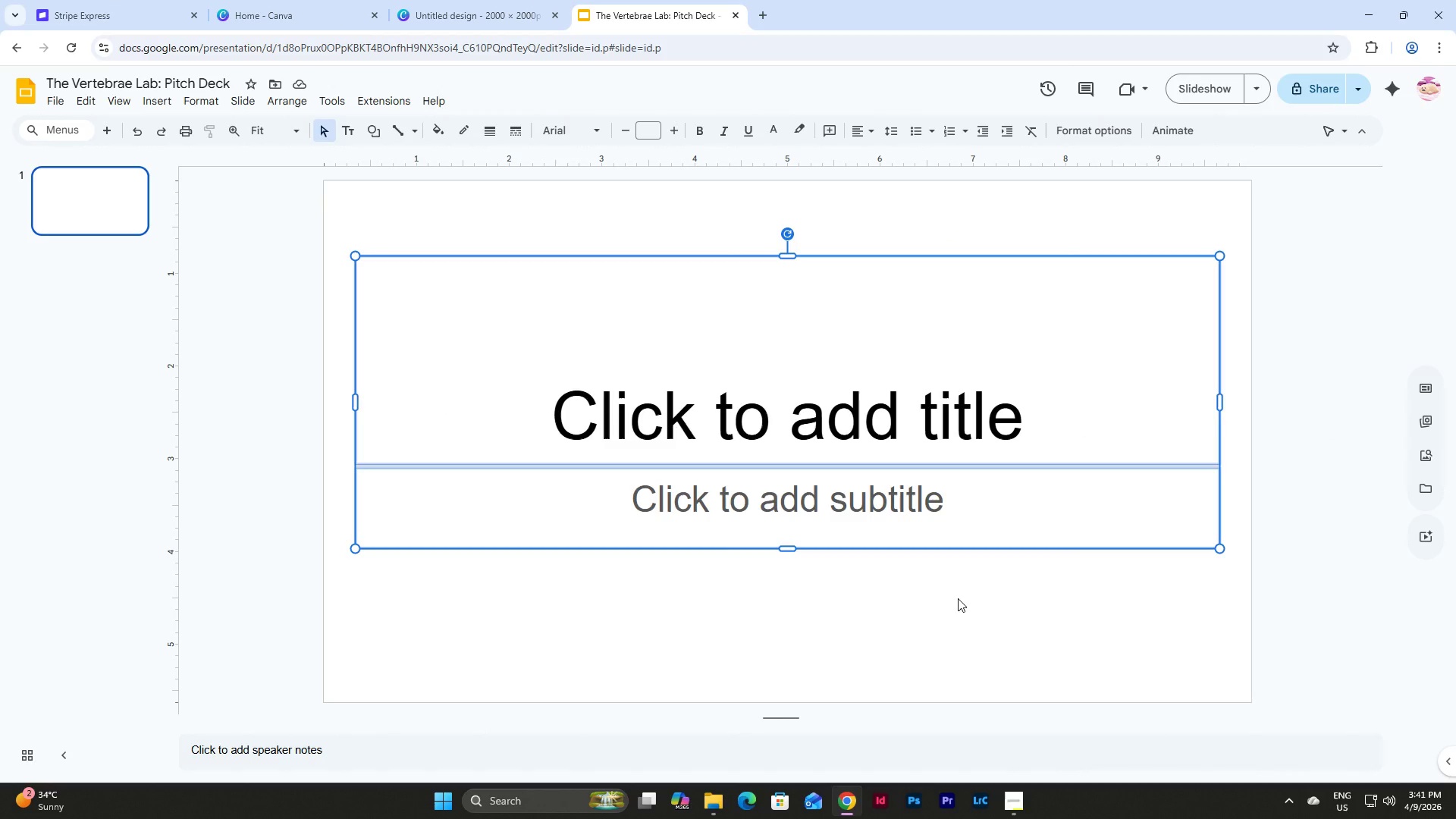 
key(Backspace)
 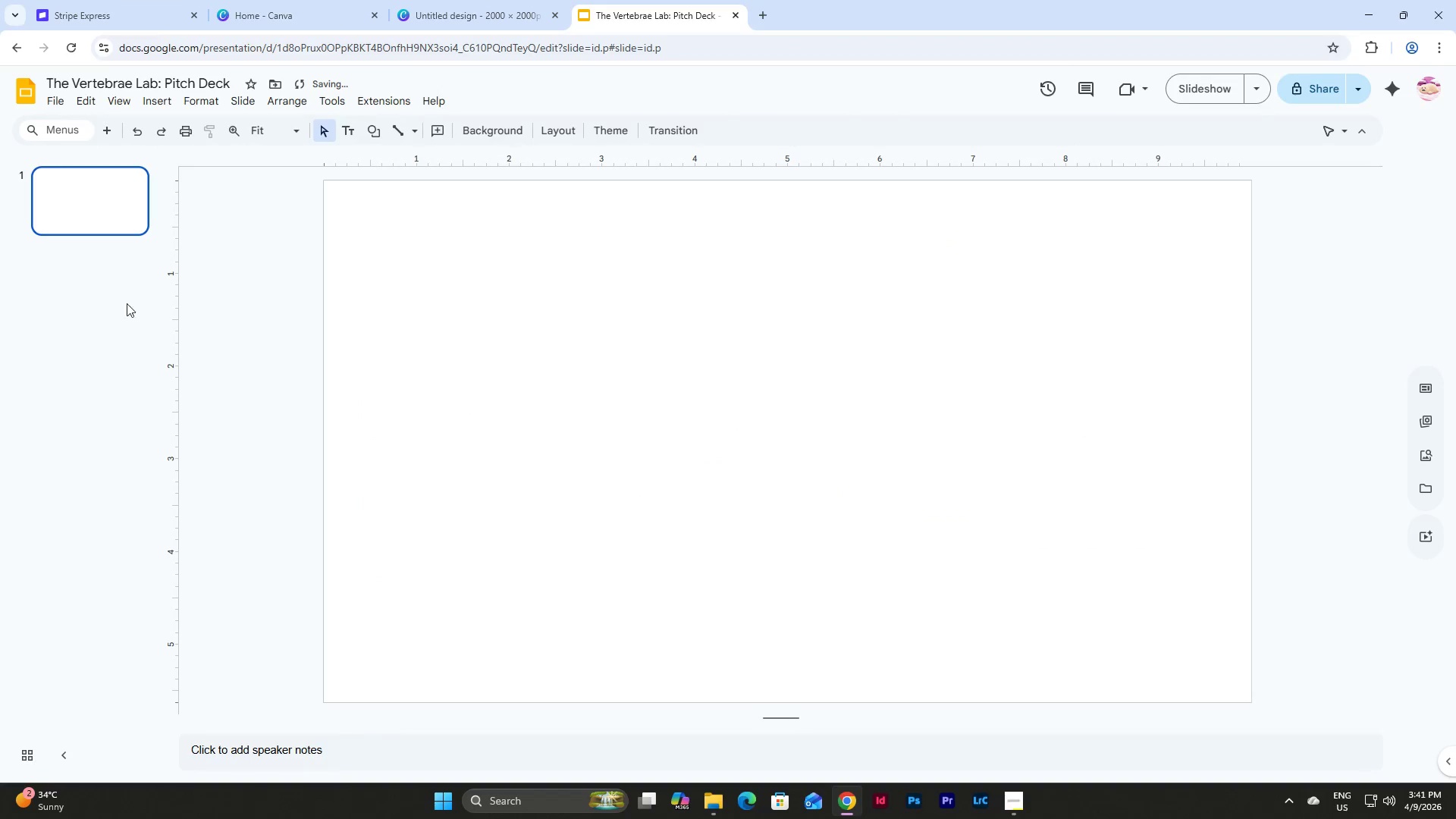 
left_click([95, 199])
 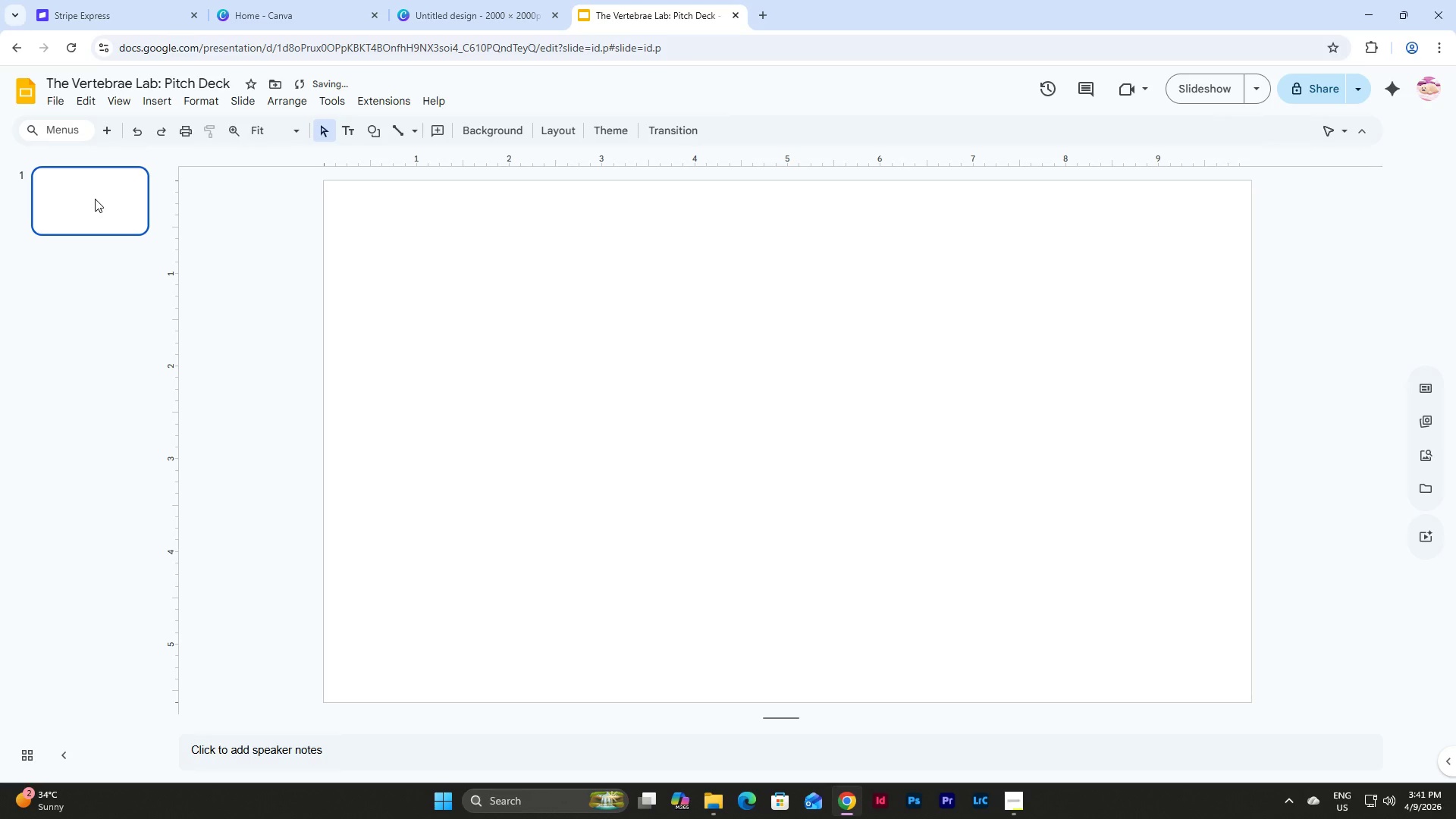 
key(Control+D)
 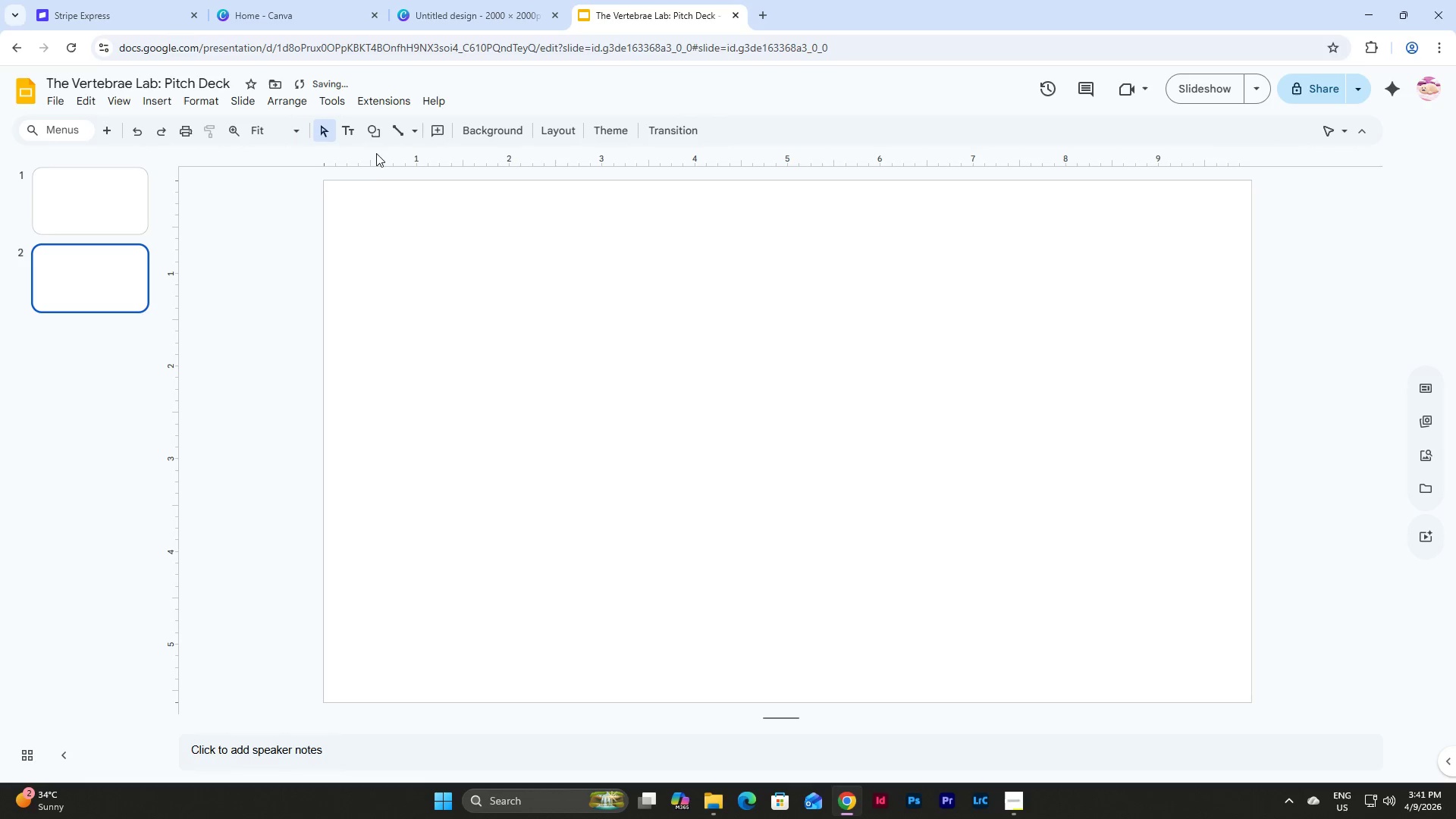 
left_click([372, 133])
 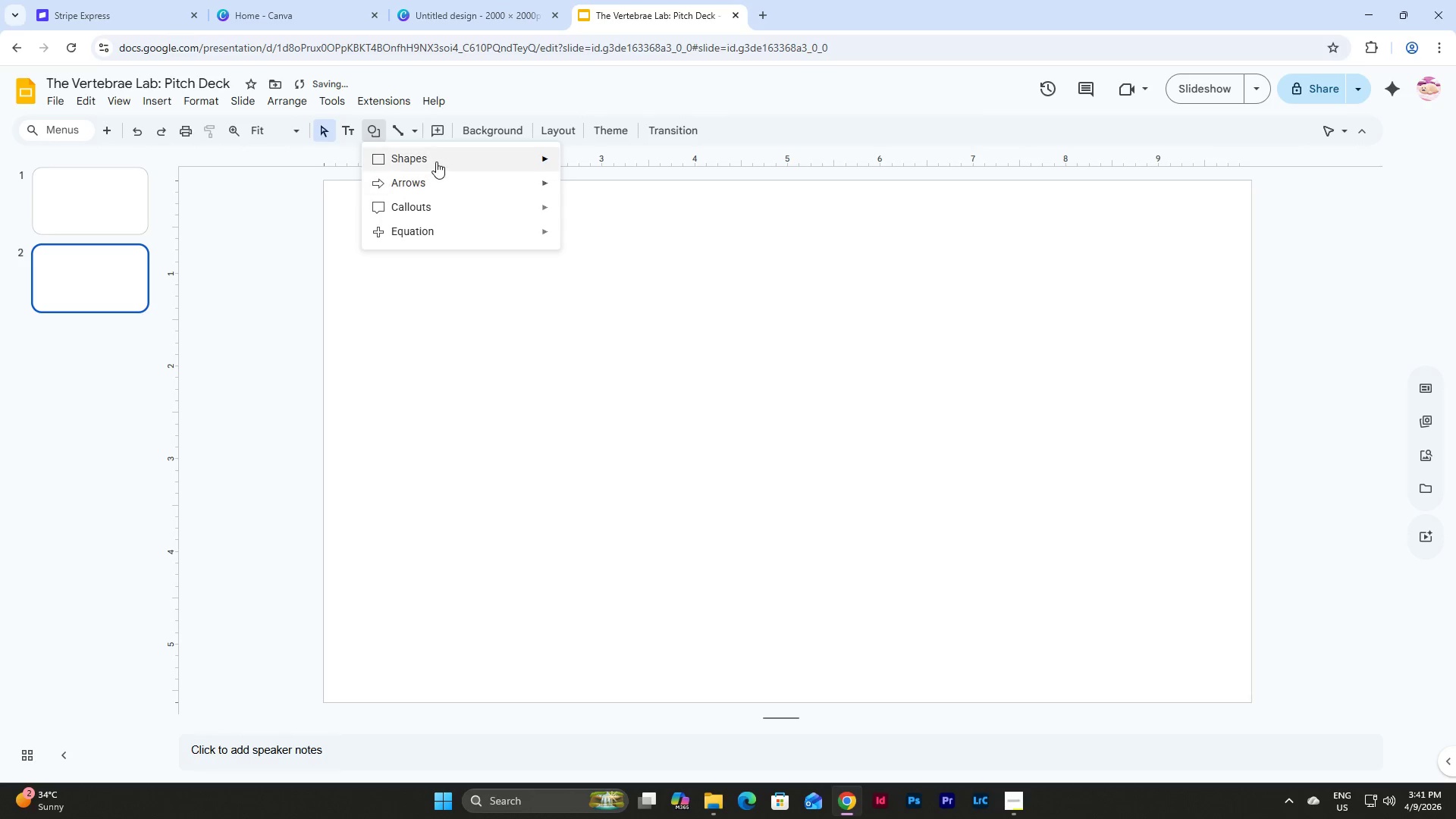 
left_click([436, 162])
 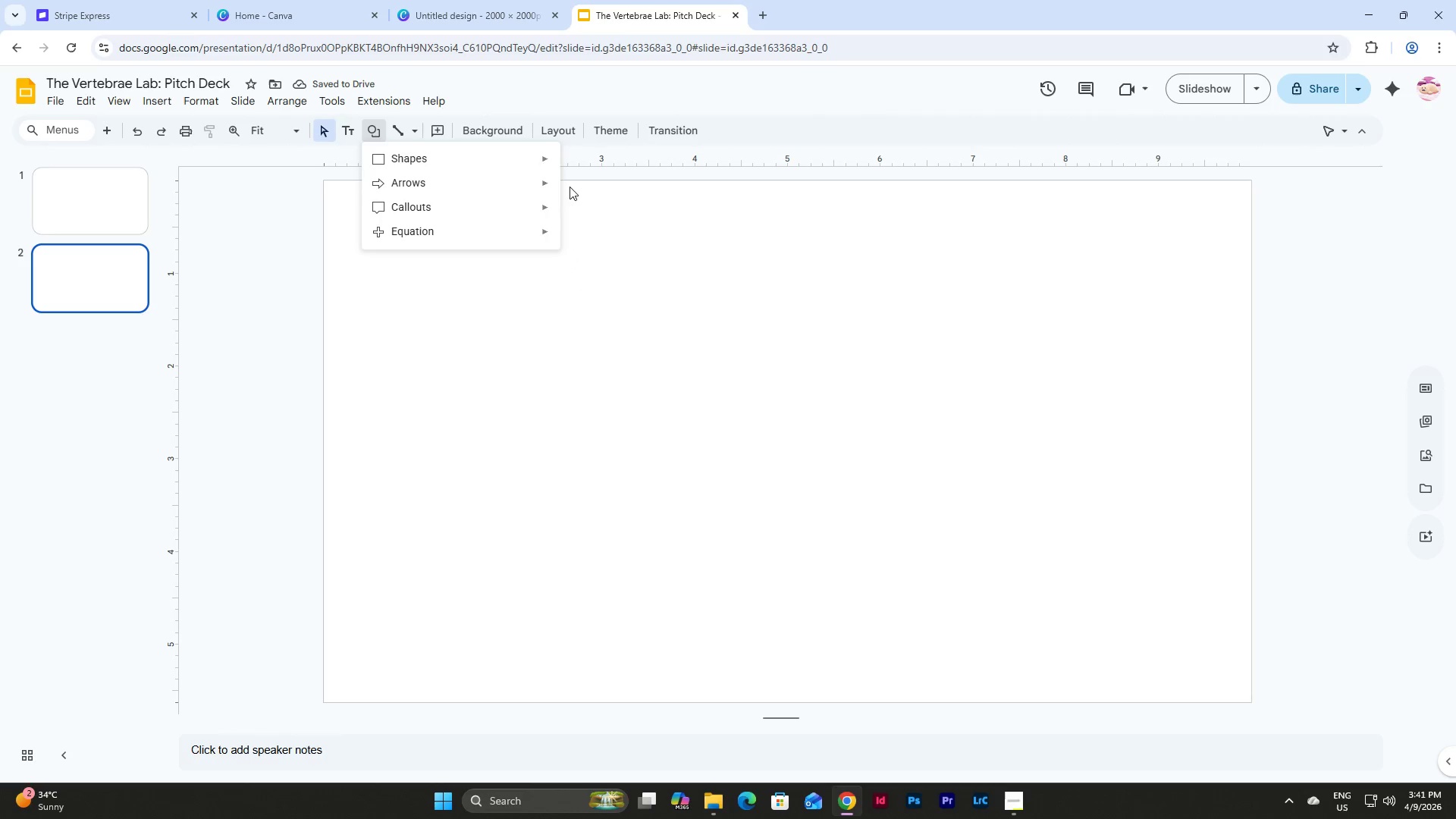 
left_click([532, 158])
 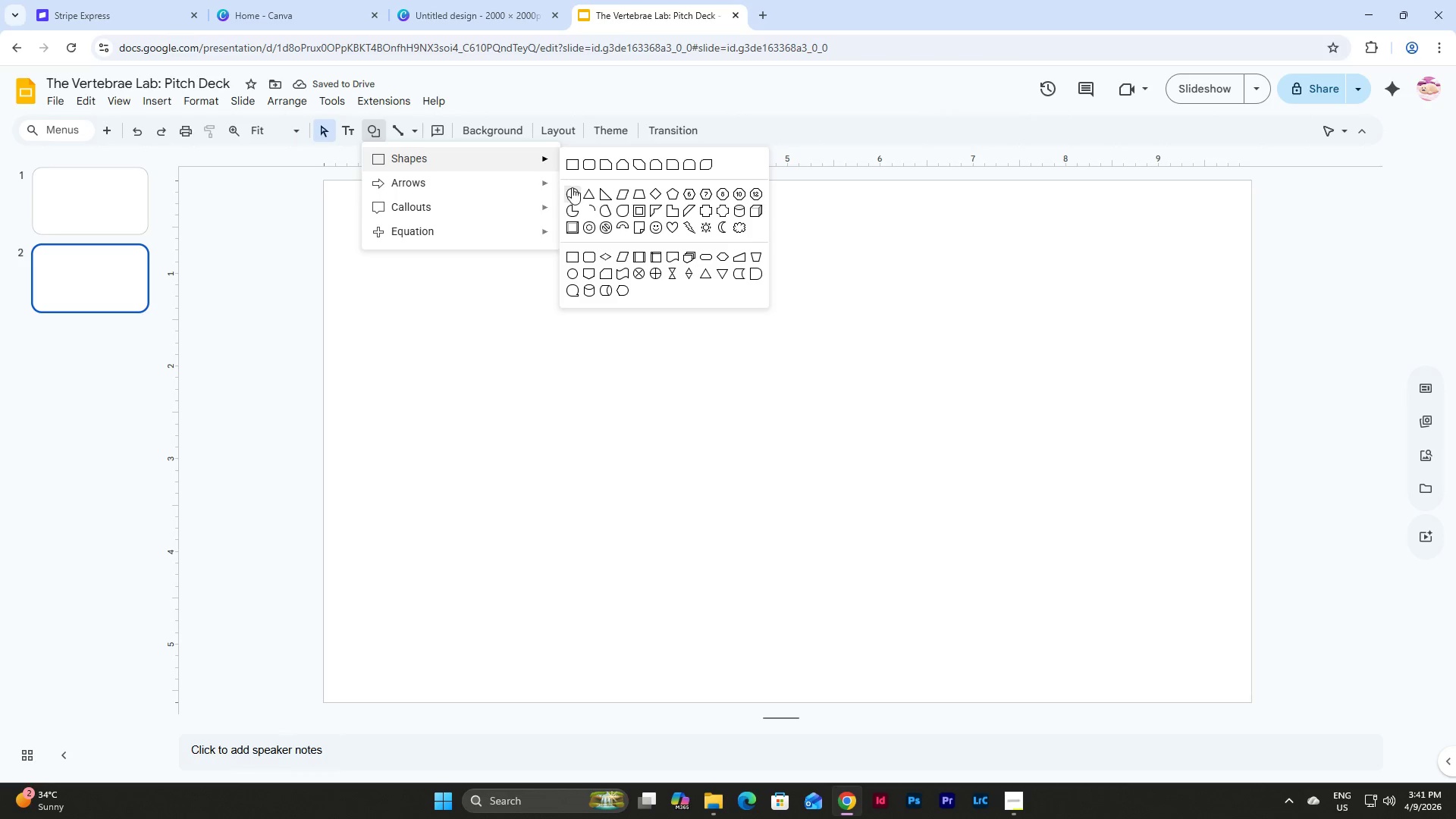 
left_click([573, 189])
 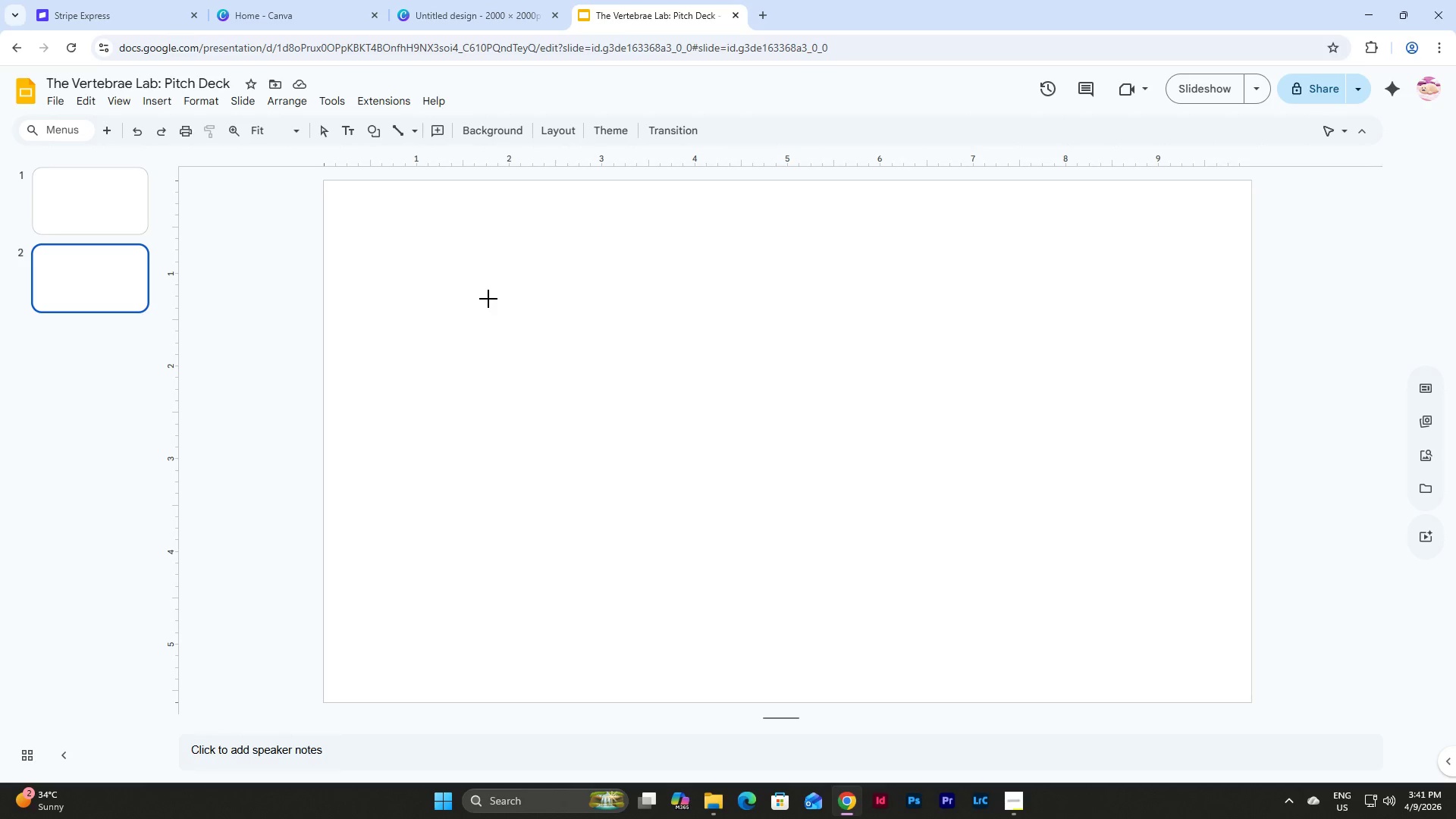 
hold_key(key=ShiftLeft, duration=1.53)
left_click_drag(start_coordinate=[488, 371], to_coordinate=[648, 508])
 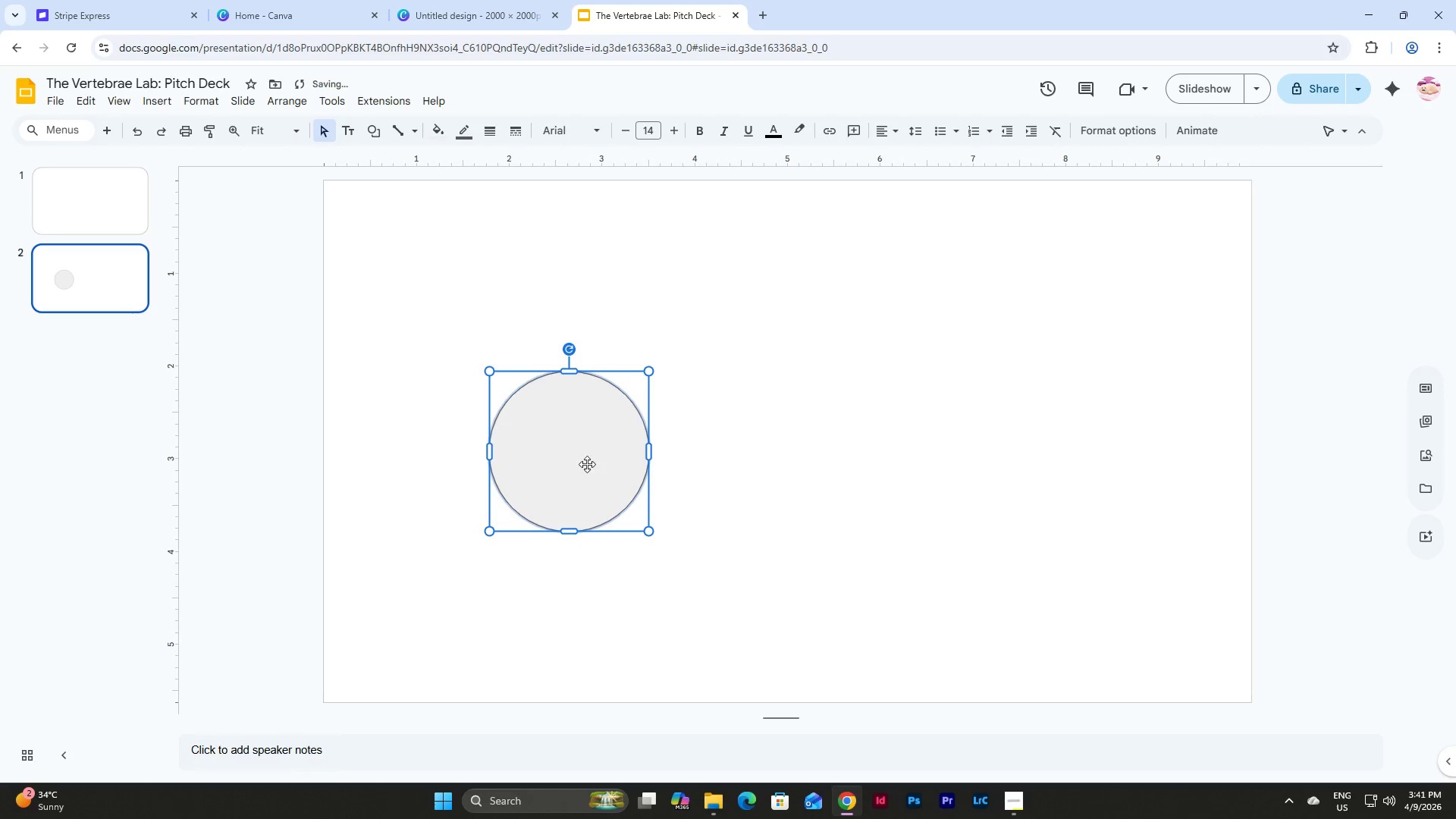 
hold_key(key=ShiftLeft, duration=0.66)
 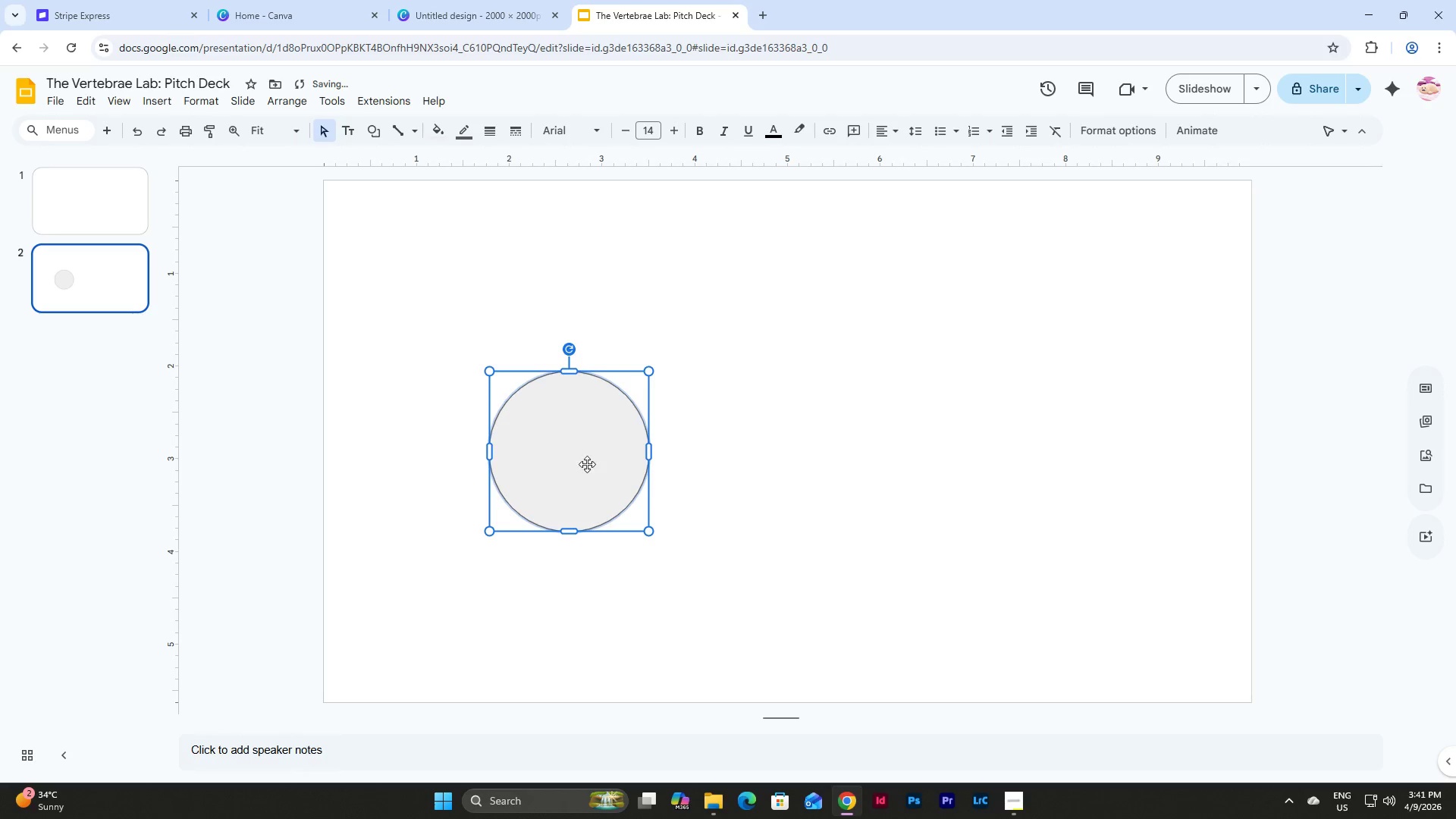 
left_click_drag(start_coordinate=[587, 464], to_coordinate=[584, 452])
 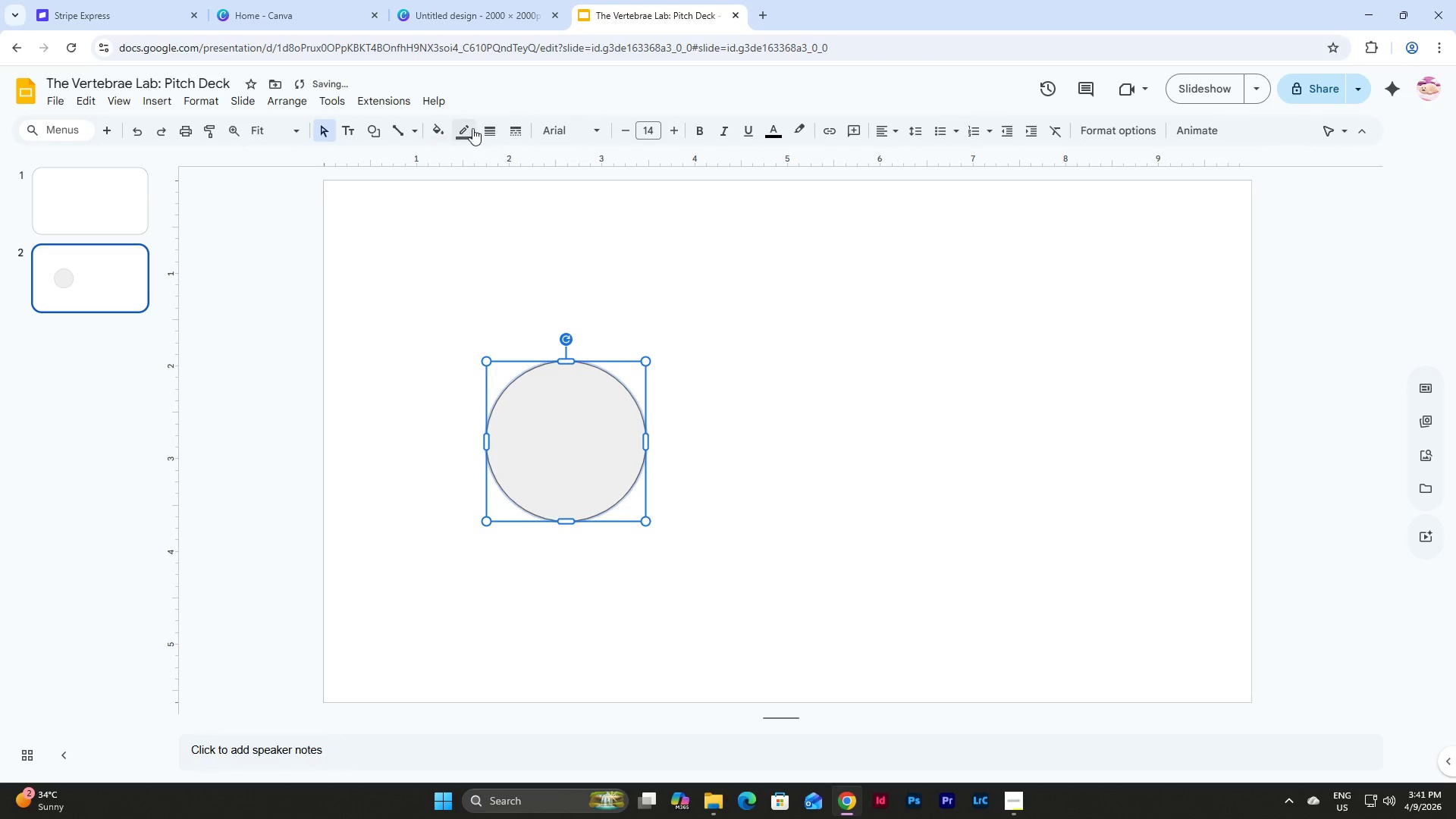 
left_click([469, 127])
 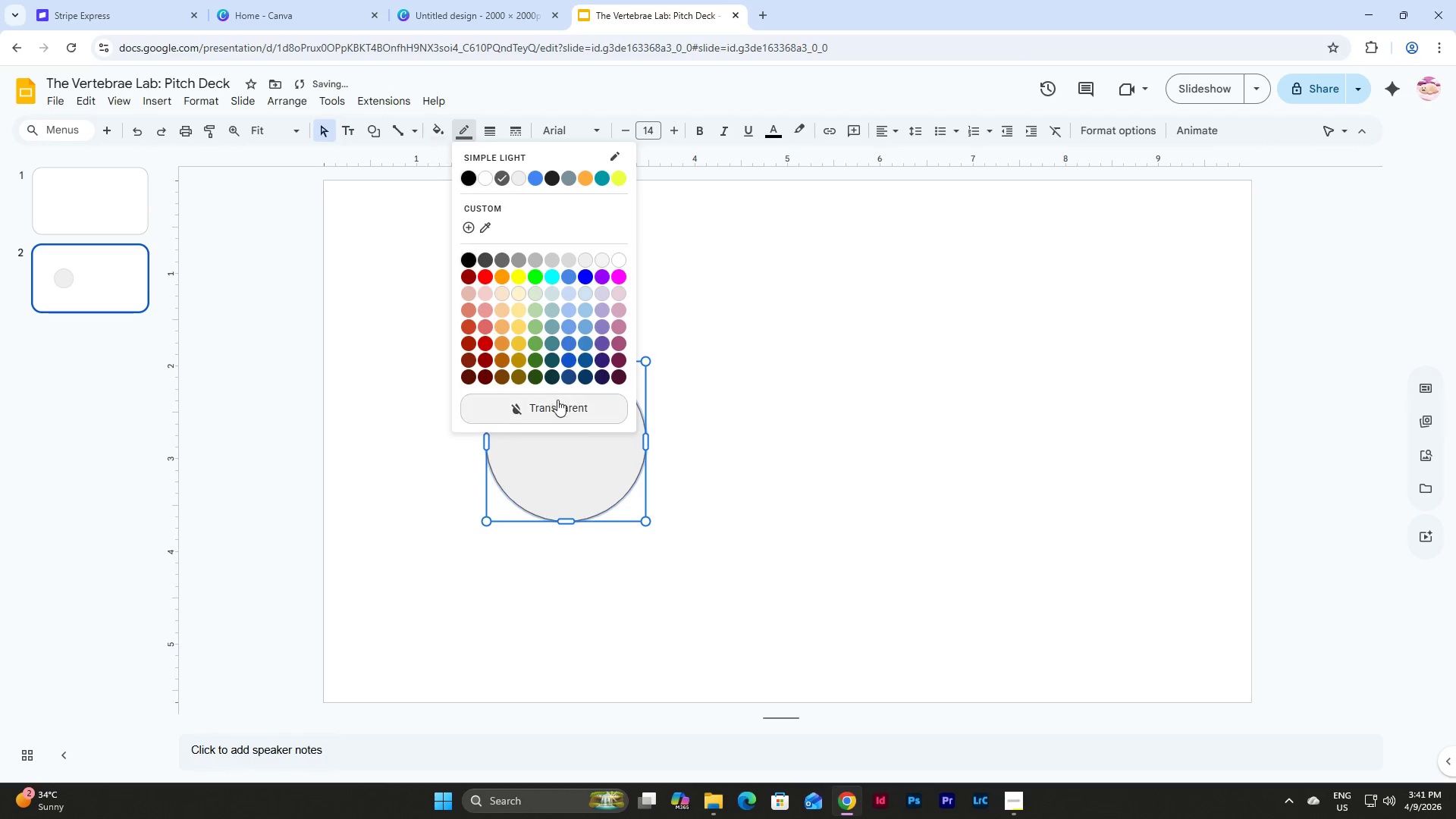 
left_click([558, 406])
 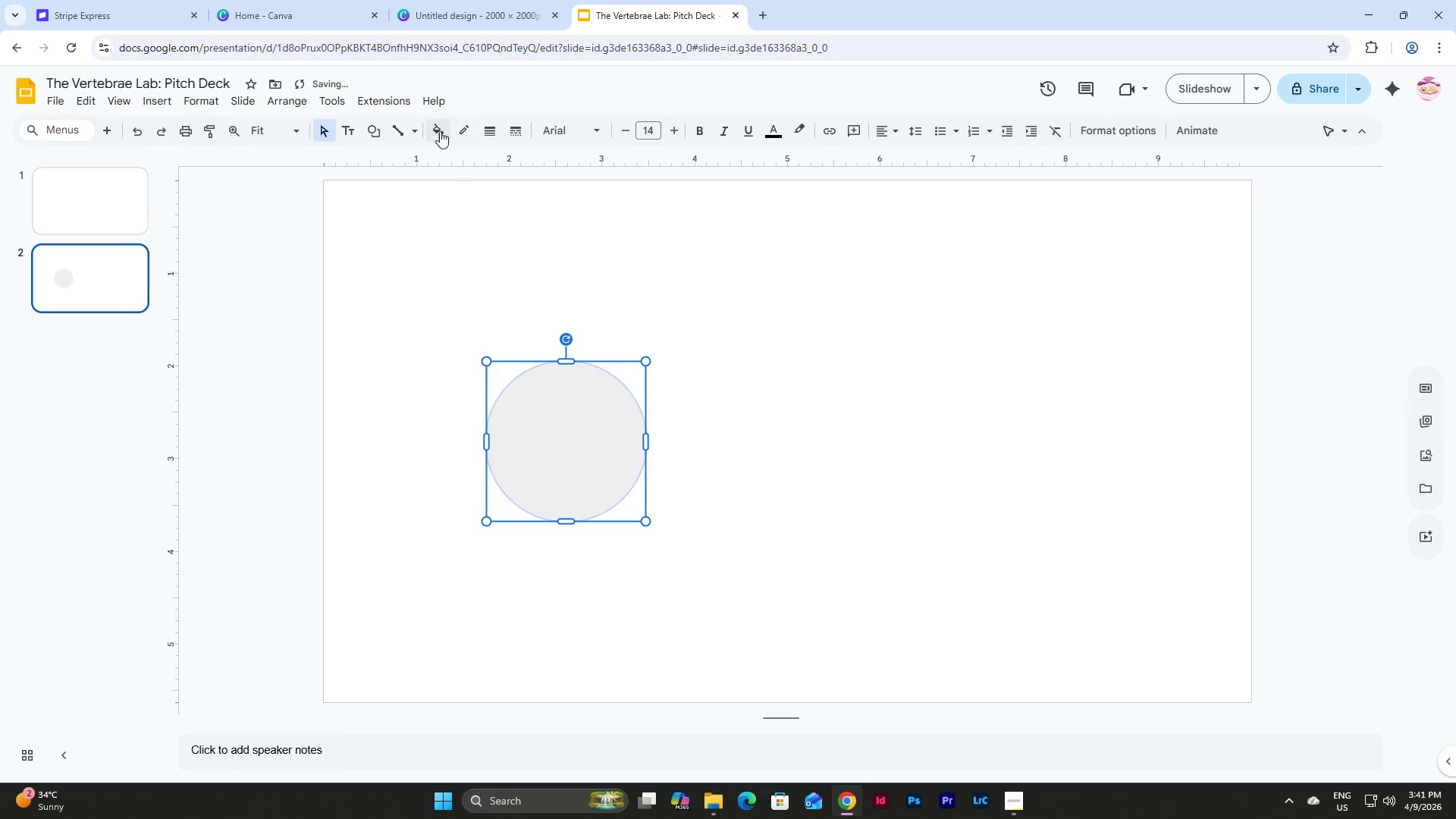 
left_click([436, 129])
 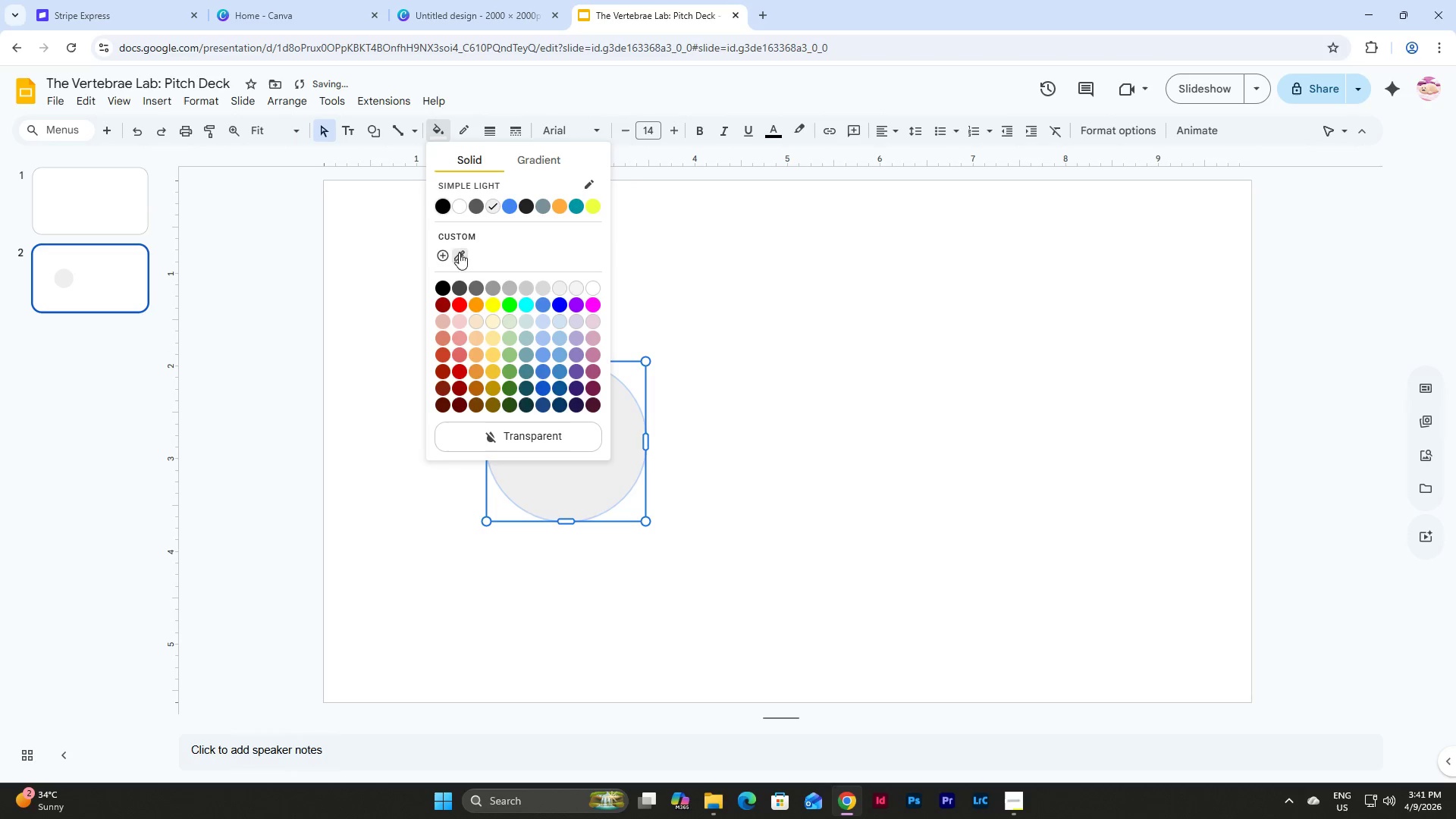 
left_click([444, 254])
 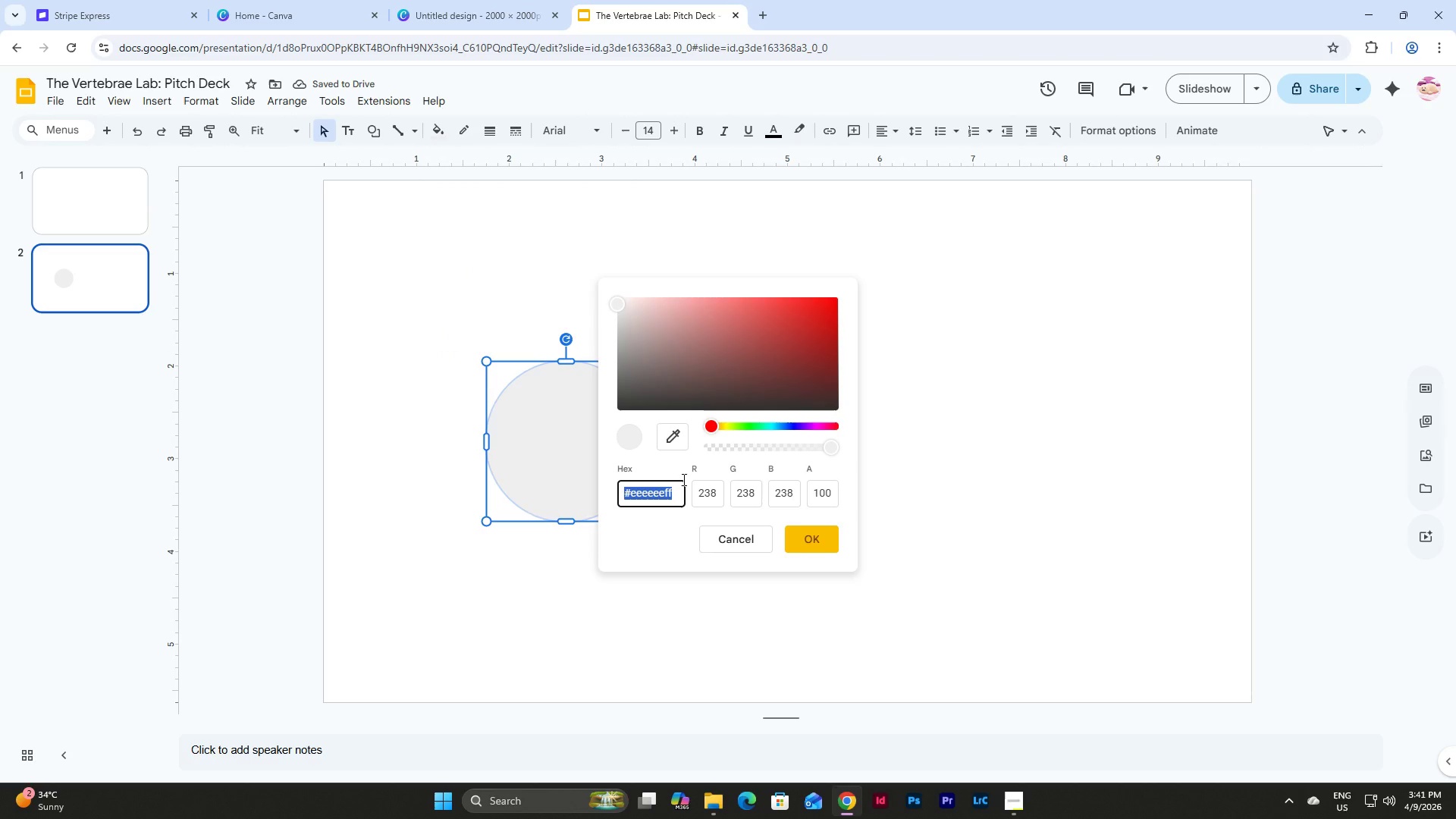 
key(Backspace)
 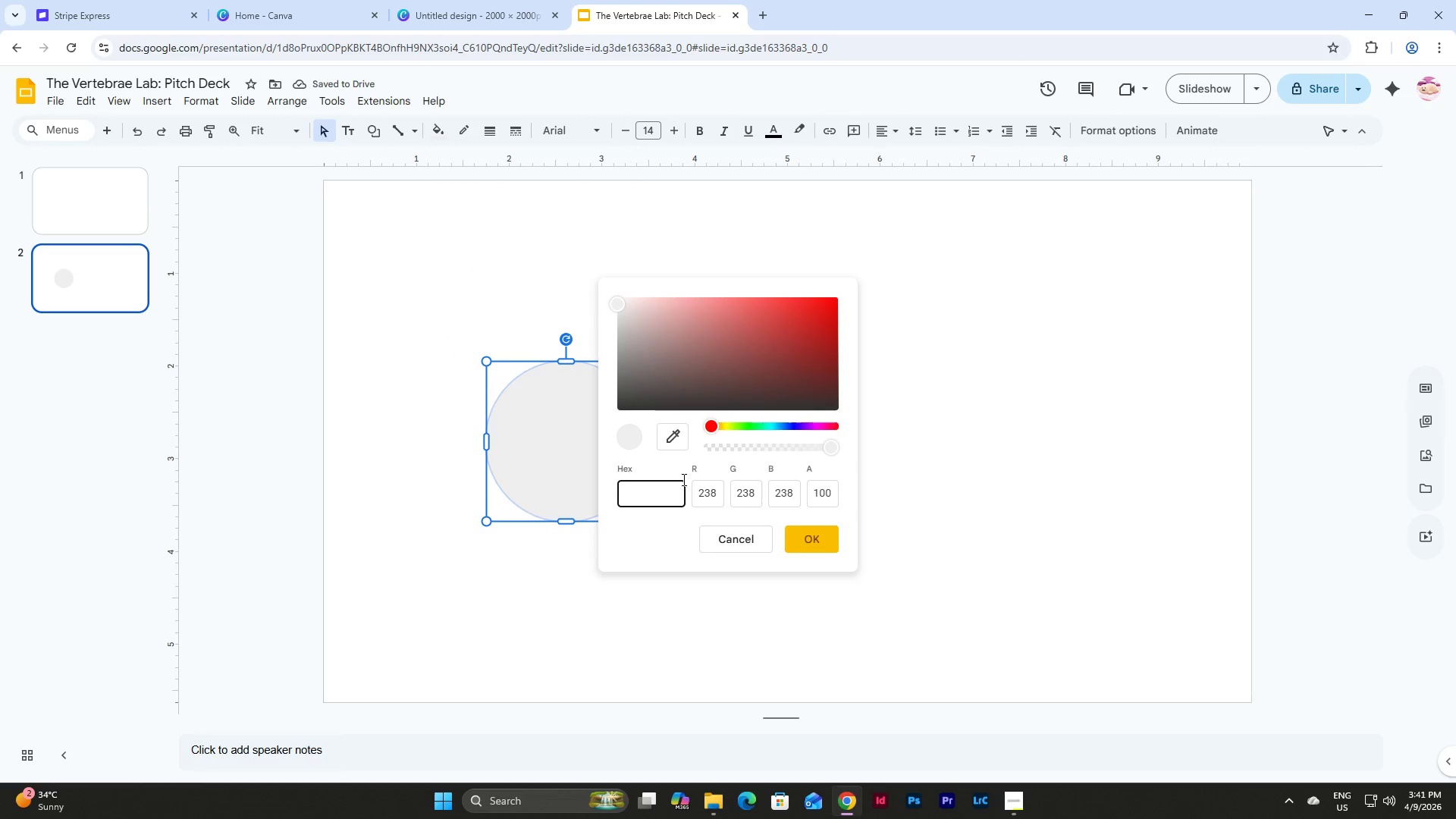 
key(F)
 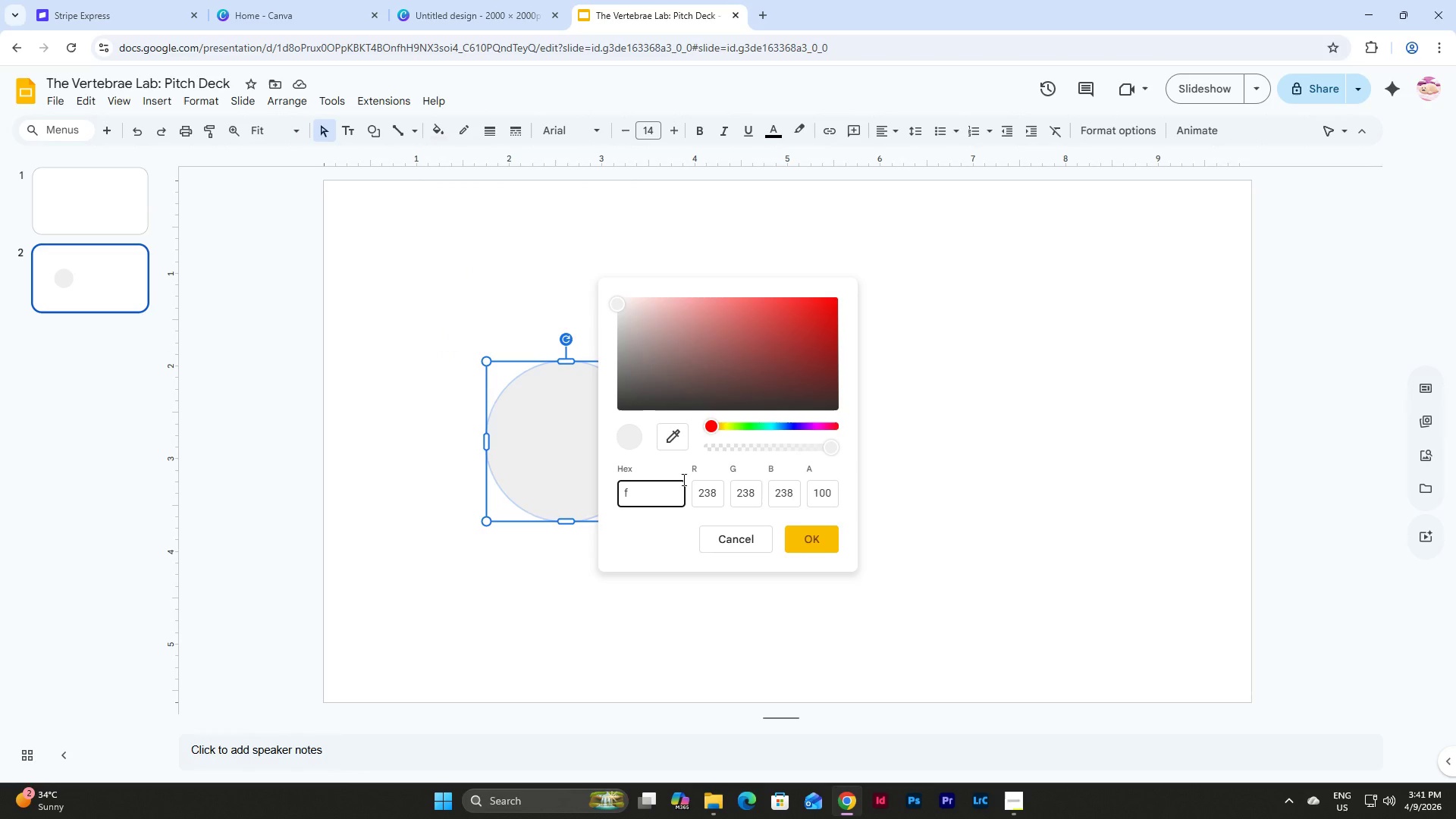 
key(Numpad7)
 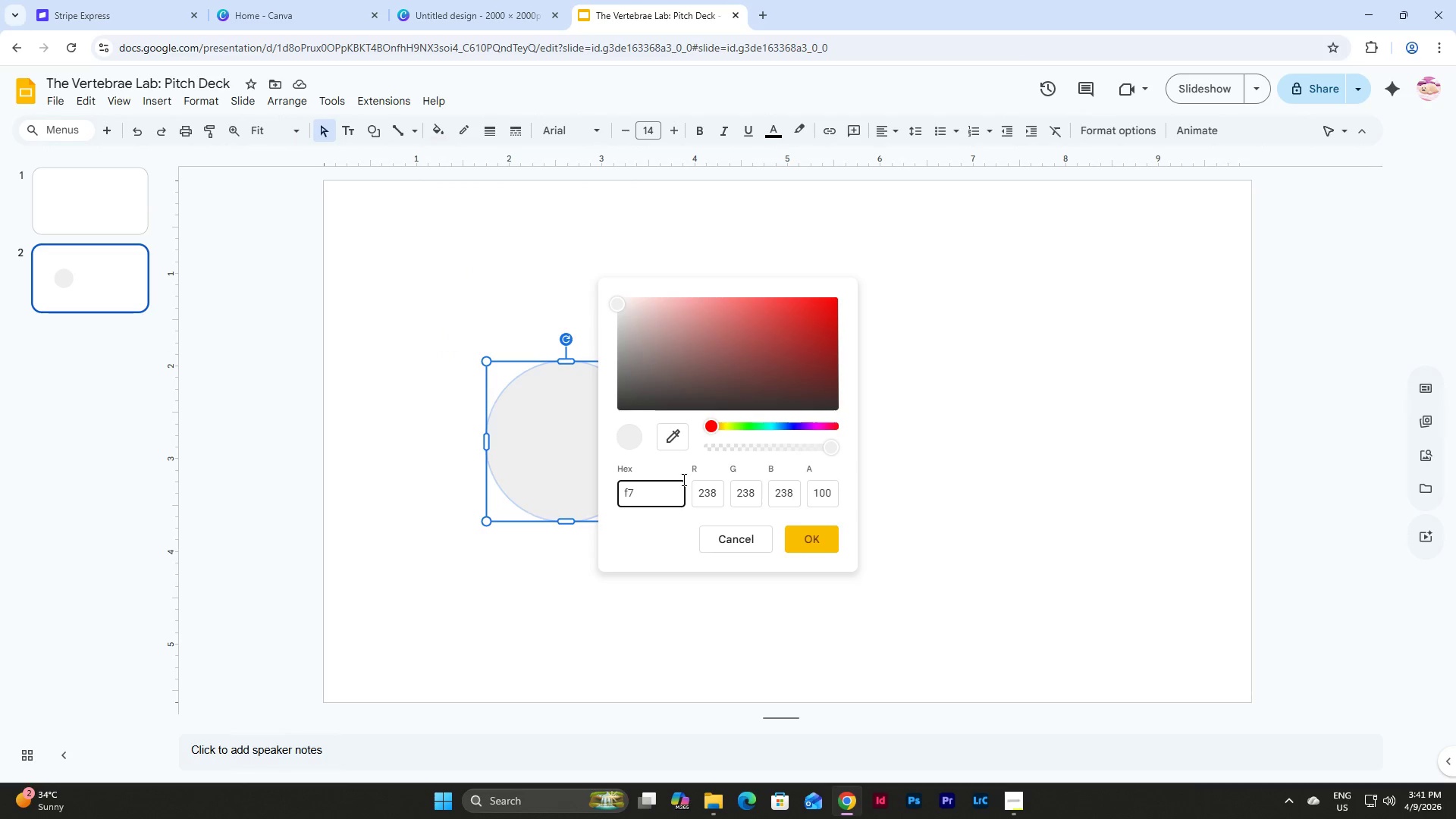 
key(F)
 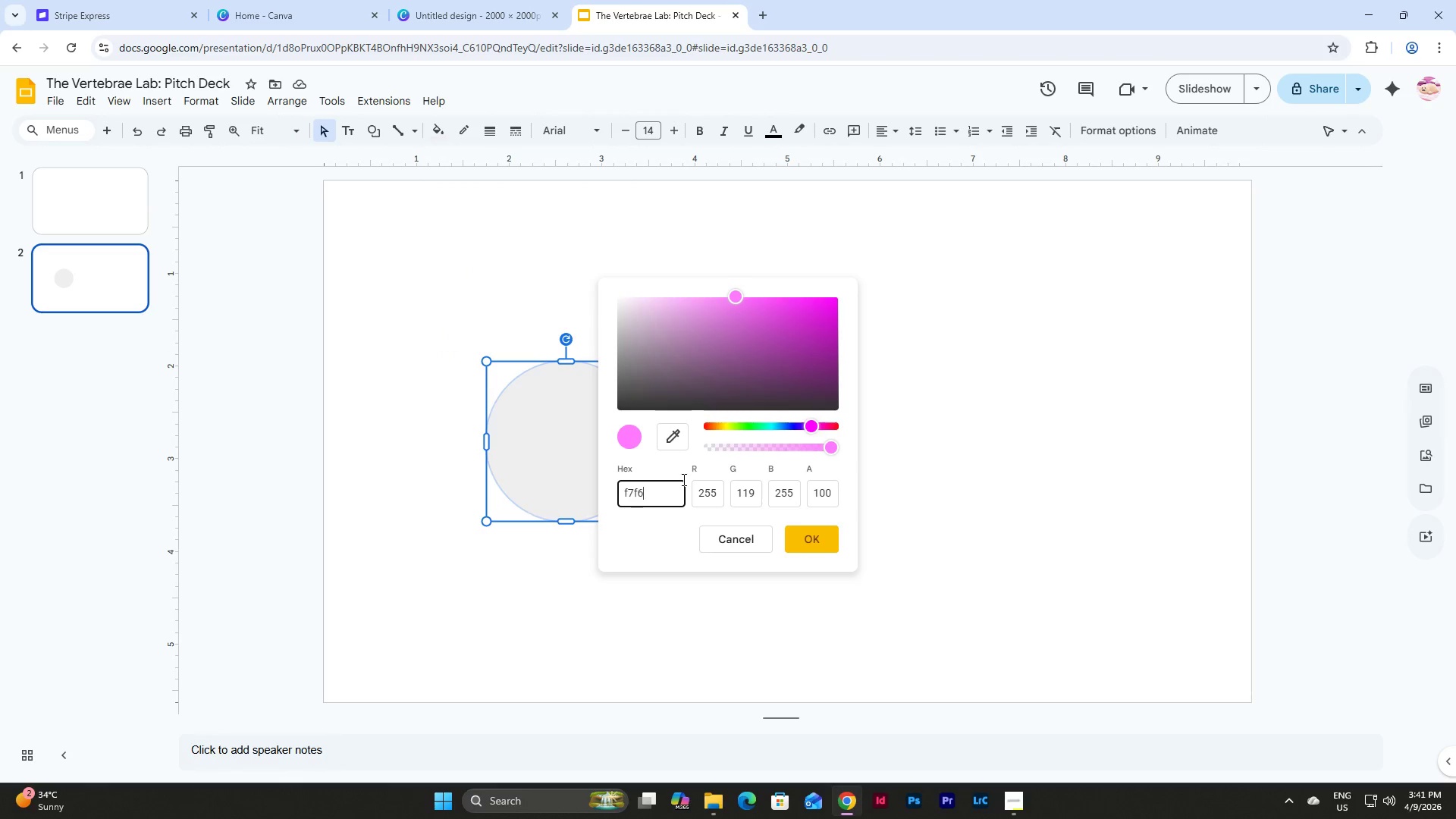 
key(Numpad6)
 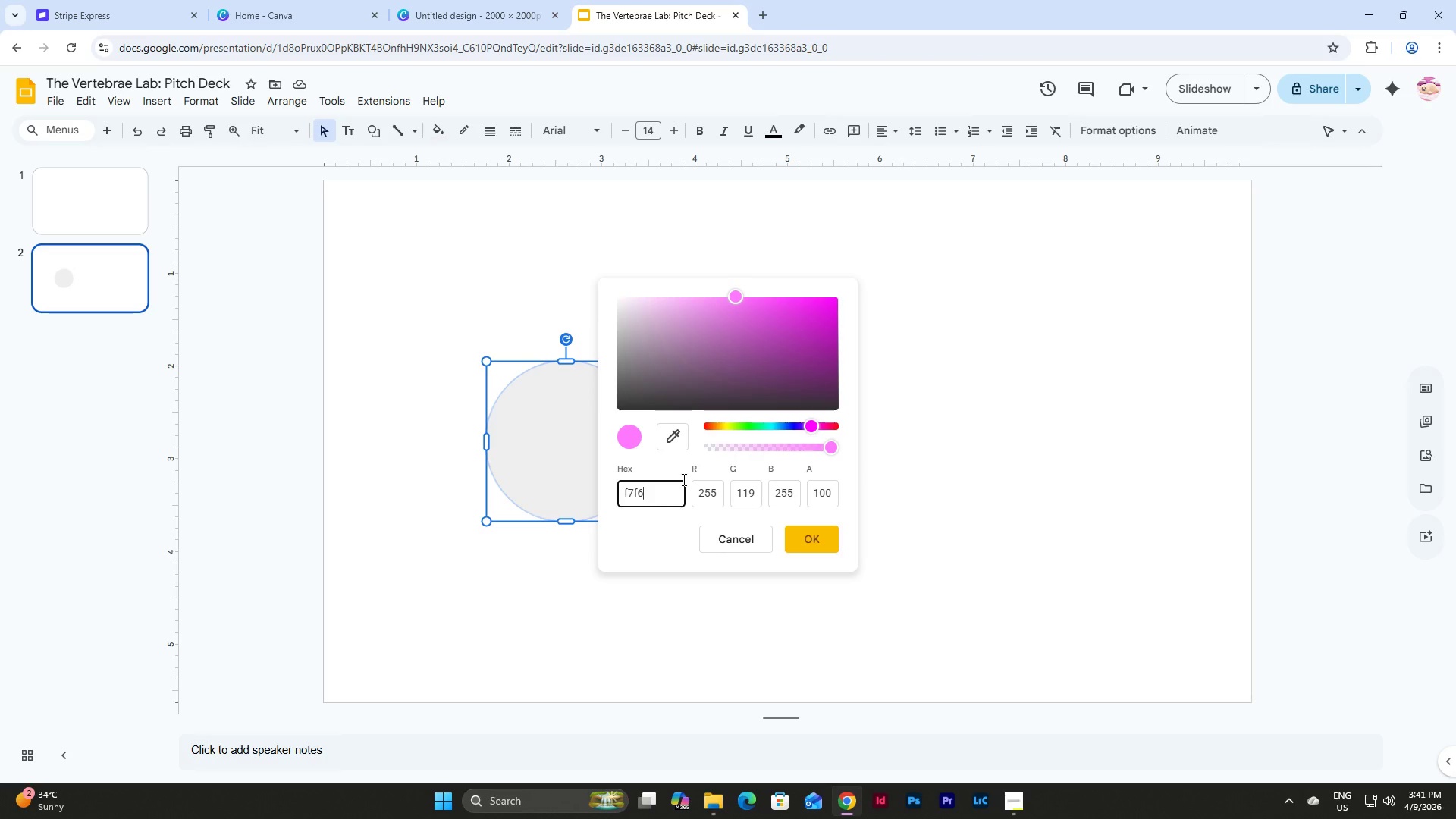 
key(F)
 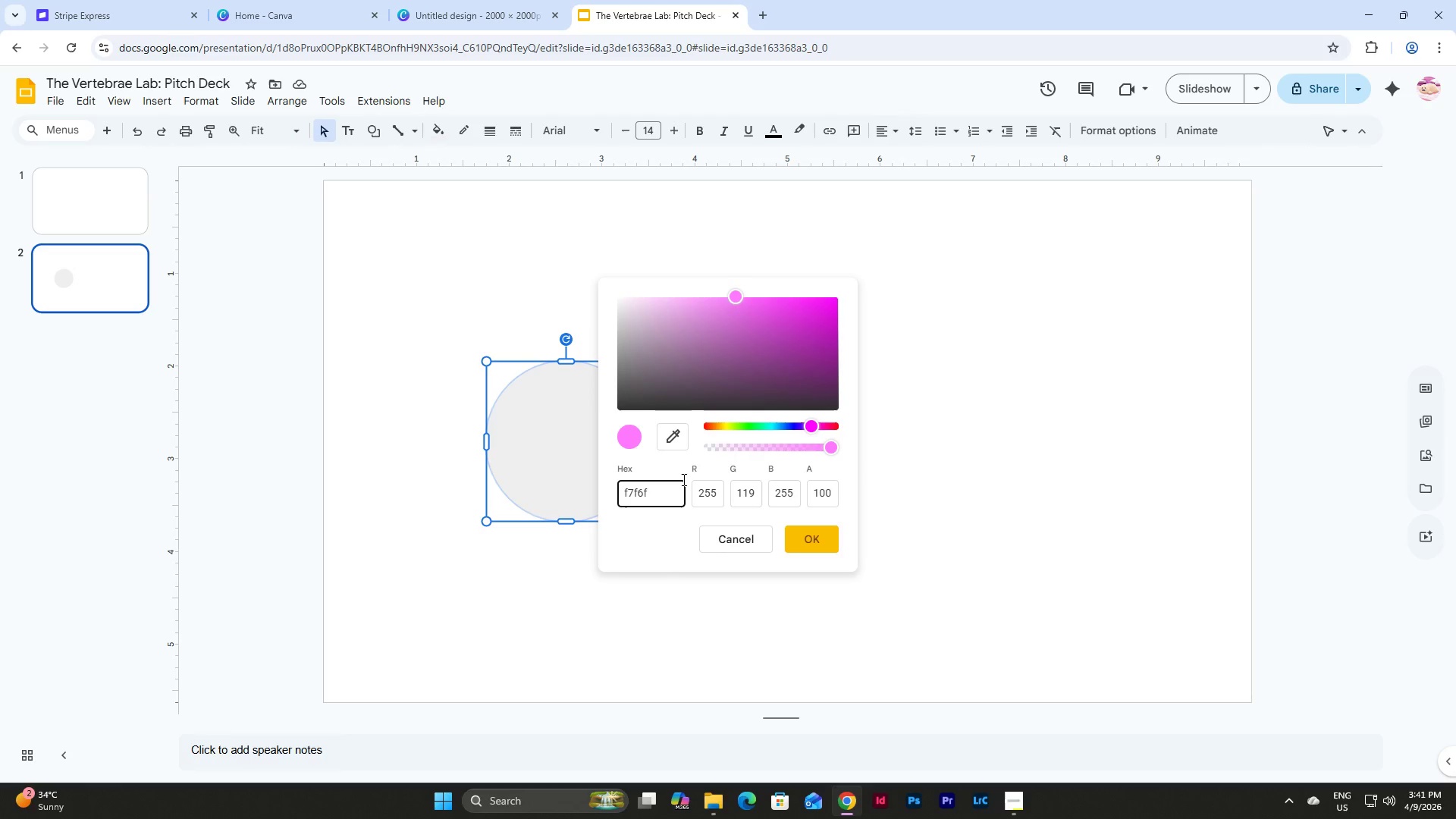 
key(Numpad3)
 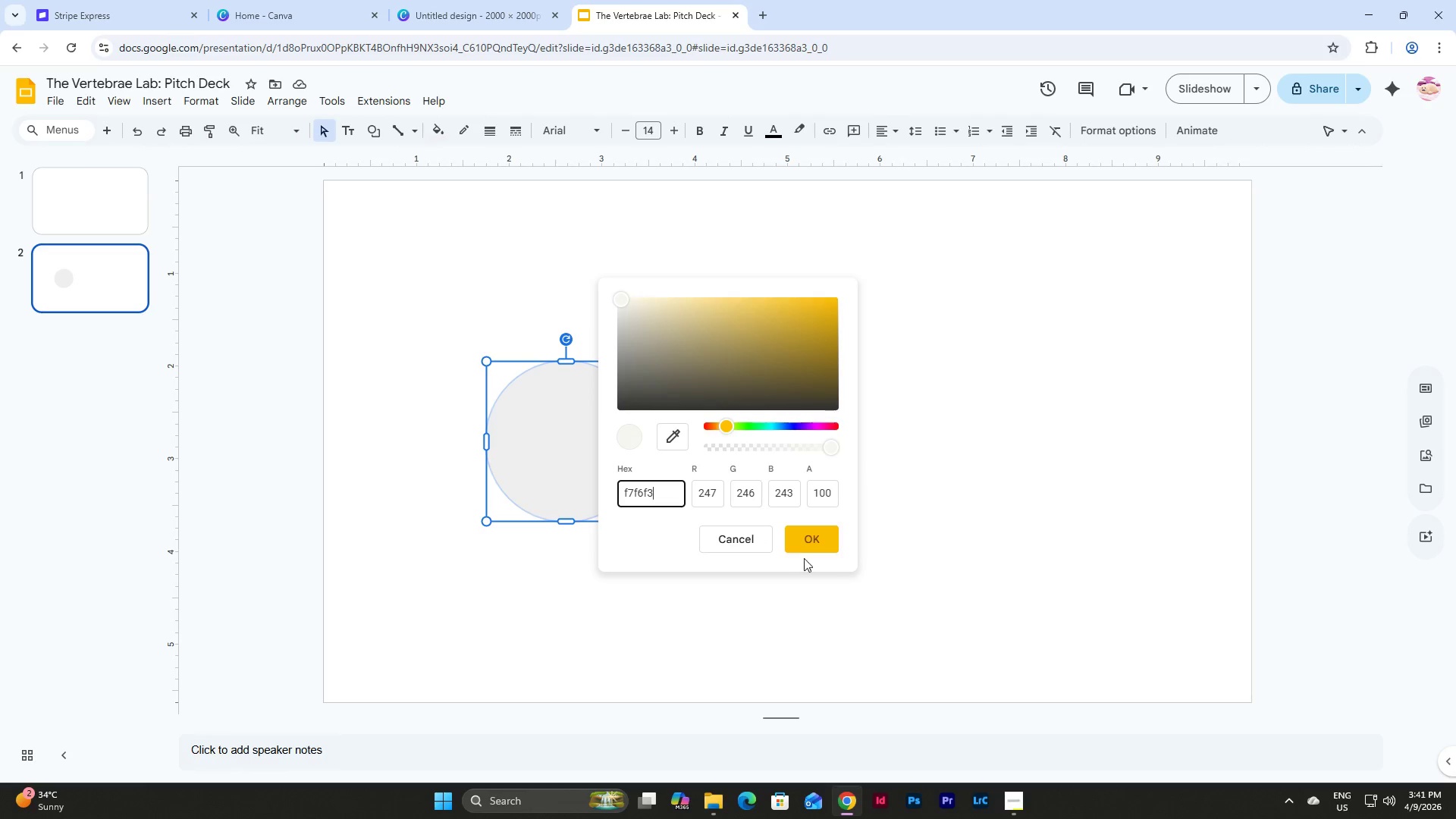 
left_click([815, 541])
 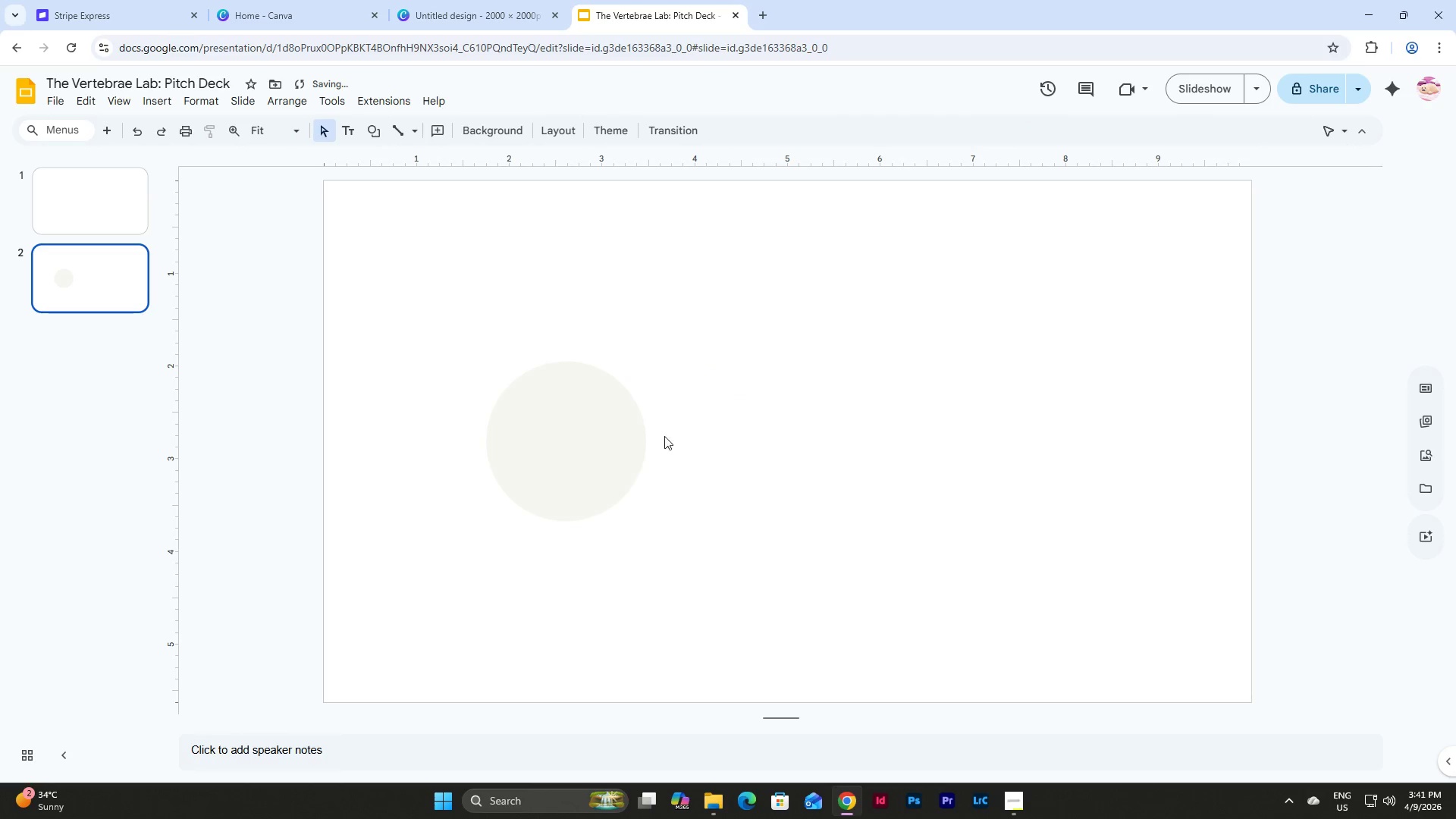 
double_click([553, 389])
 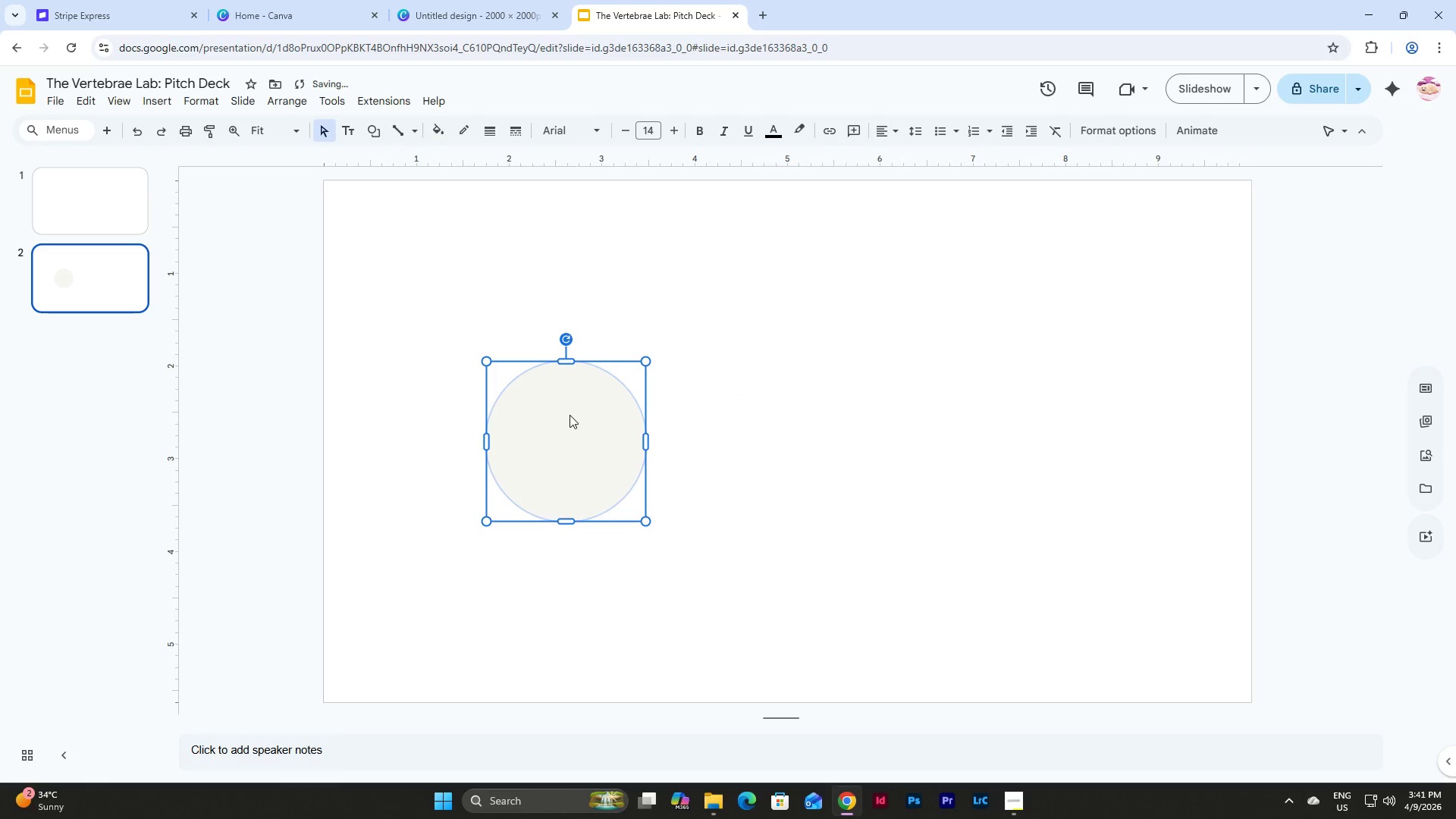 
key(Control+D)
 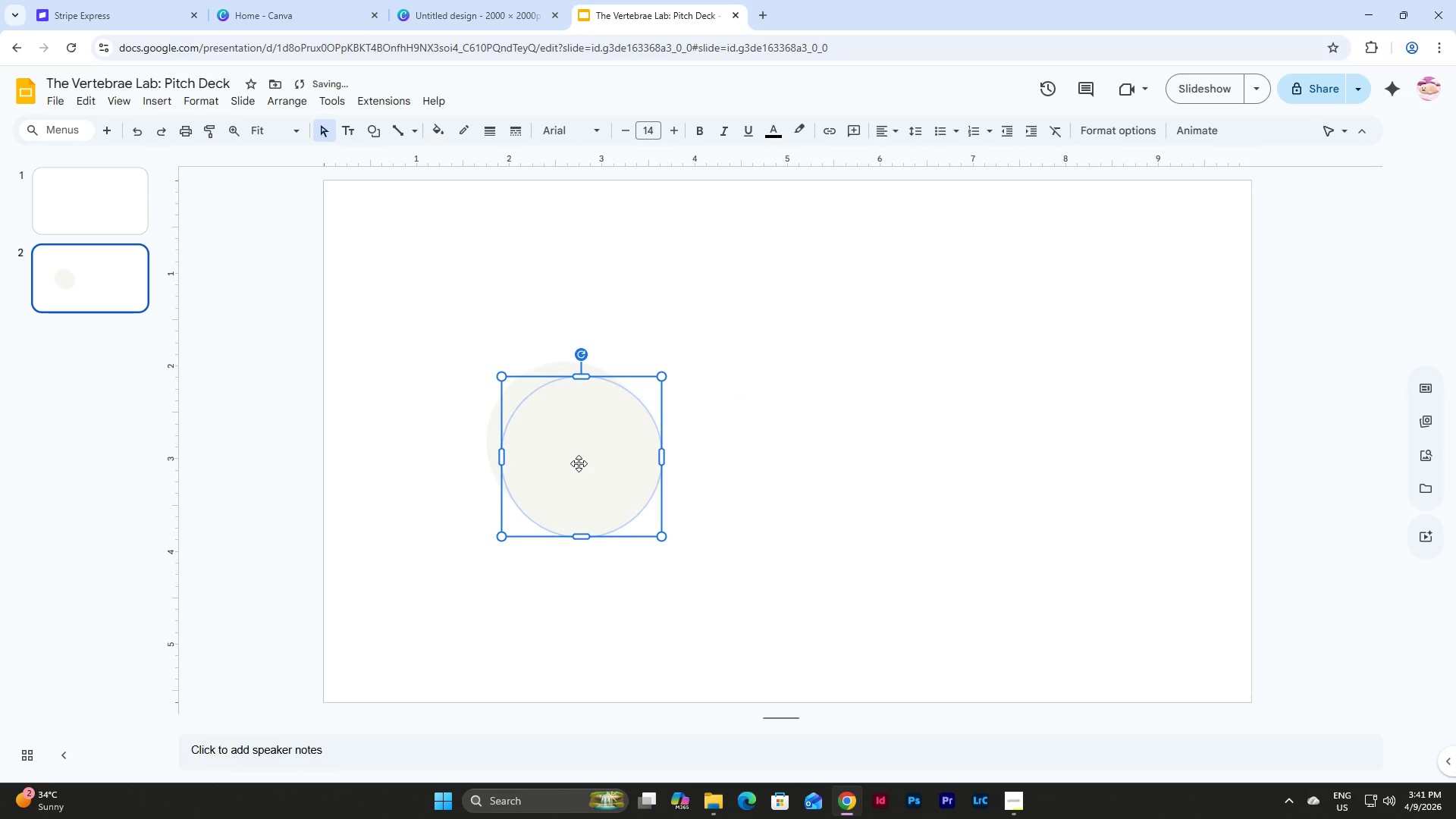 
left_click_drag(start_coordinate=[579, 463], to_coordinate=[756, 447])
 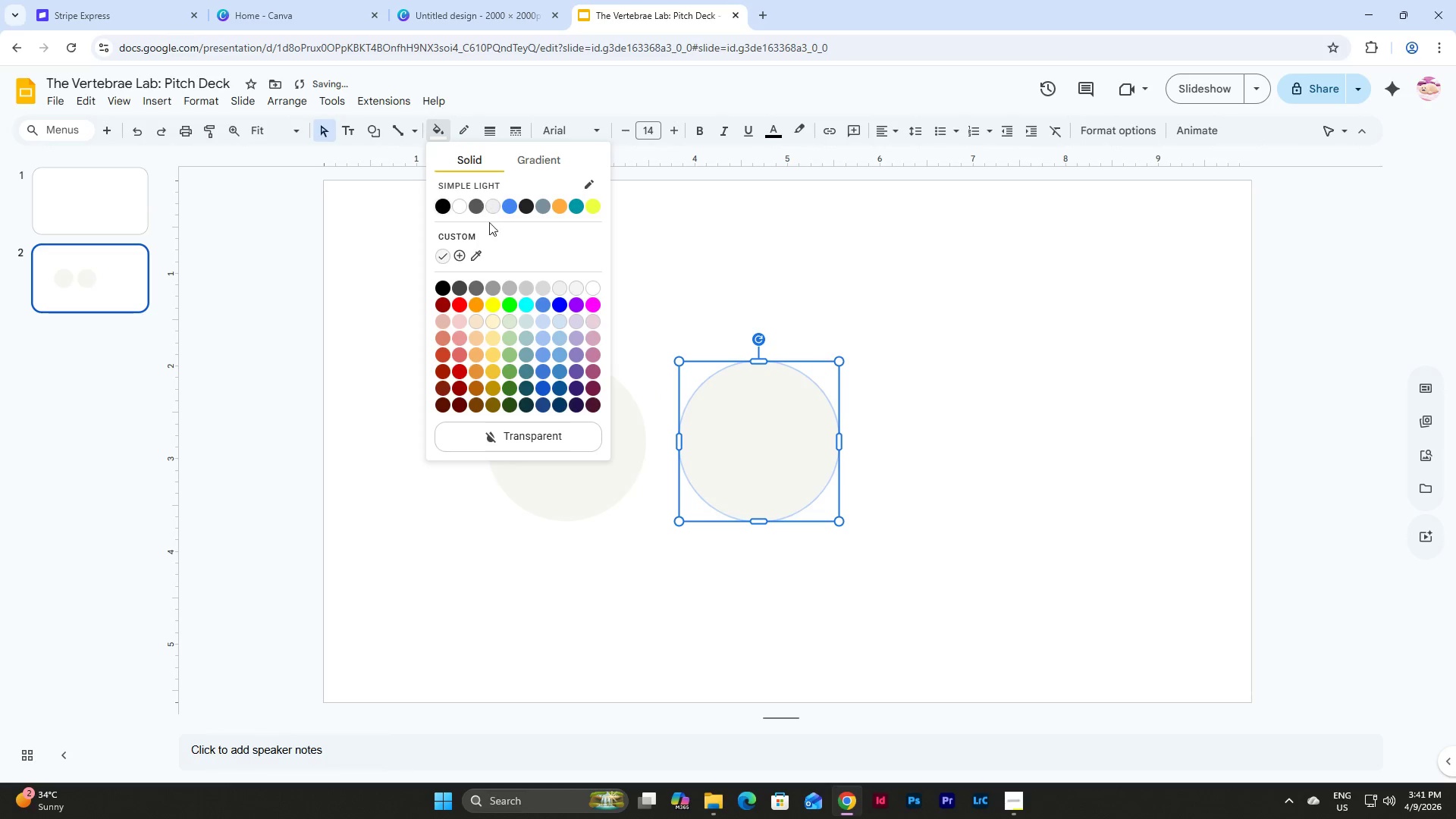 
left_click([458, 250])
 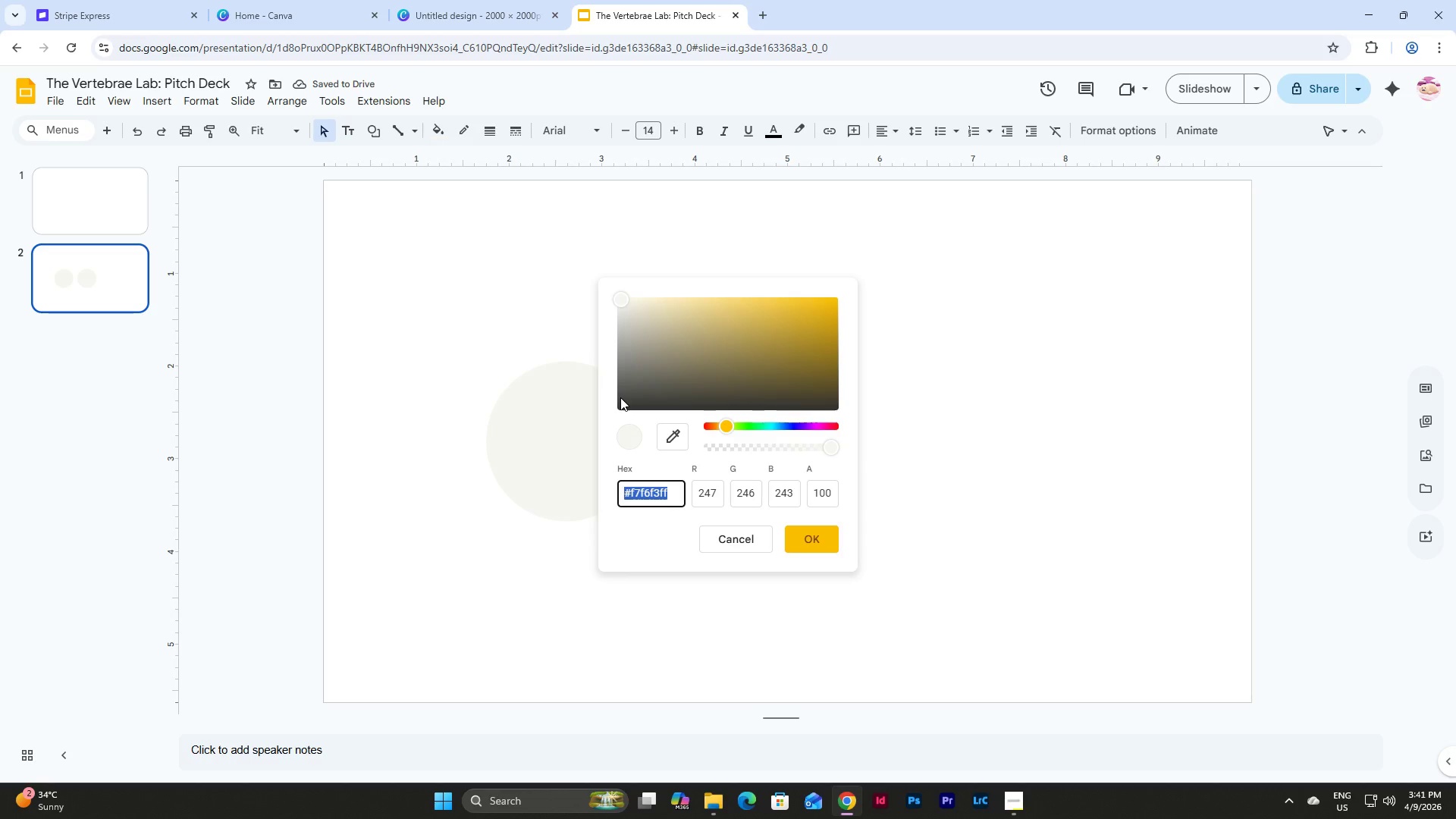 
key(Backspace)
type(2f3437)
 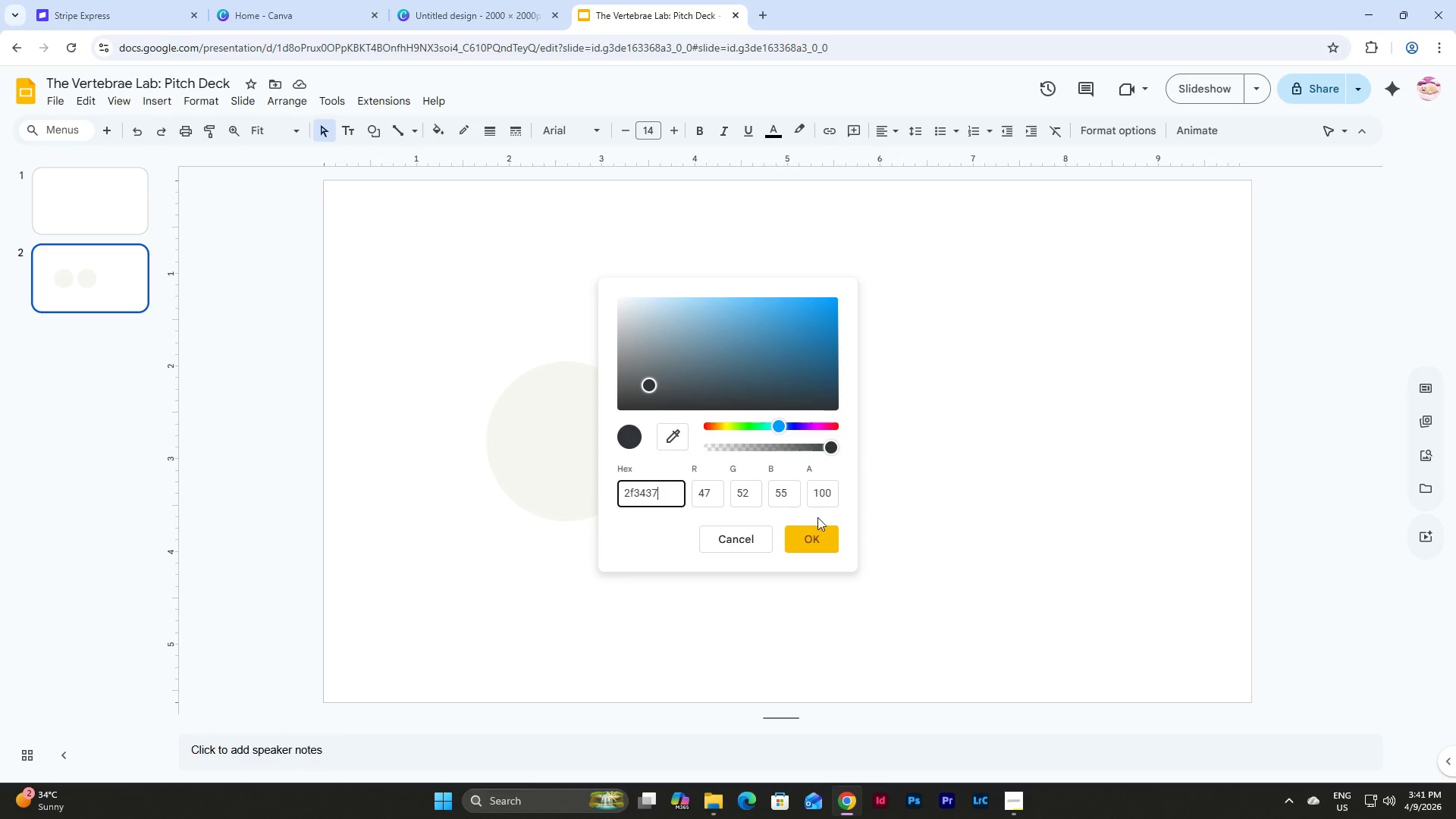 
left_click([816, 527])
 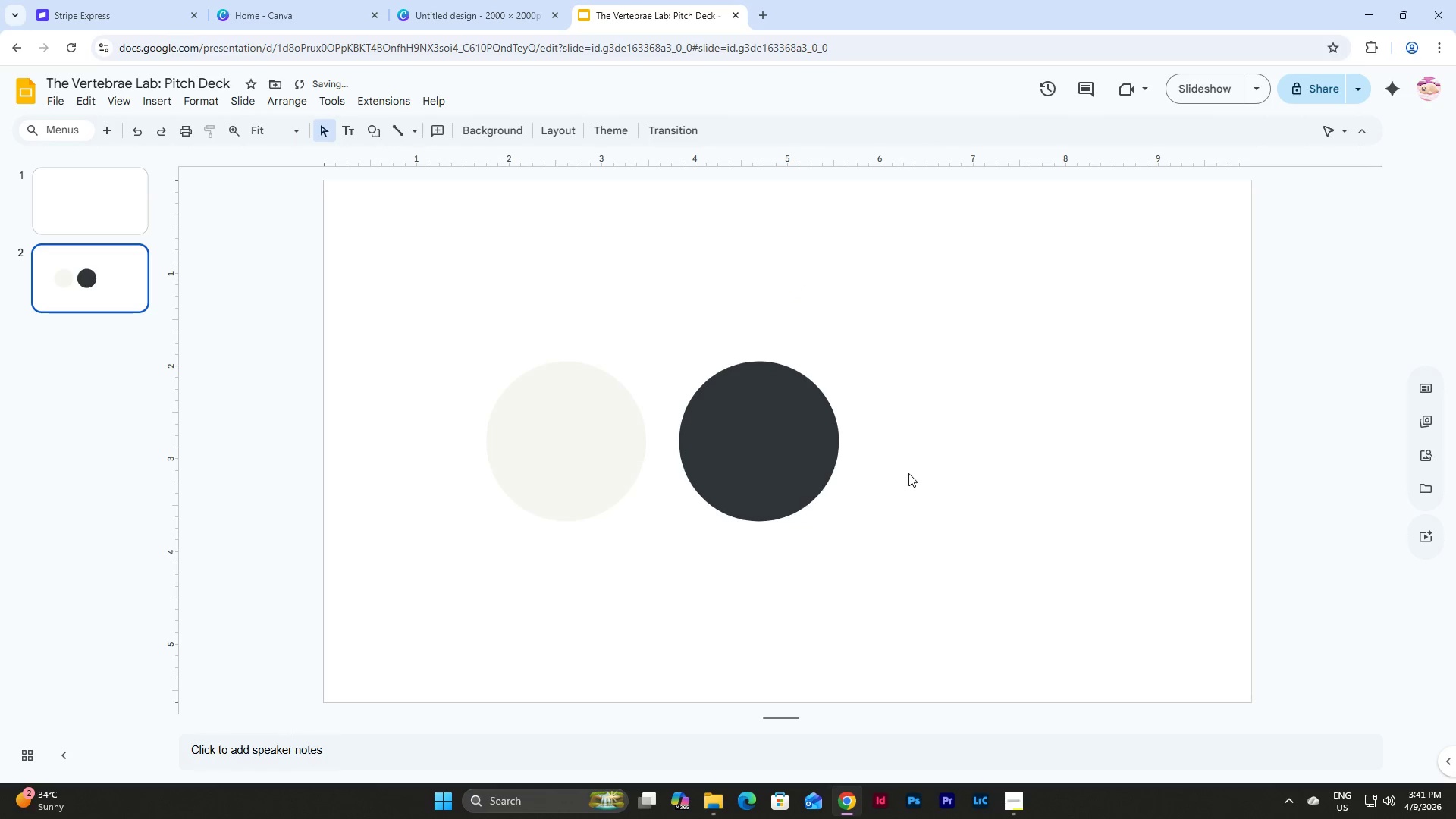 
double_click([772, 433])
 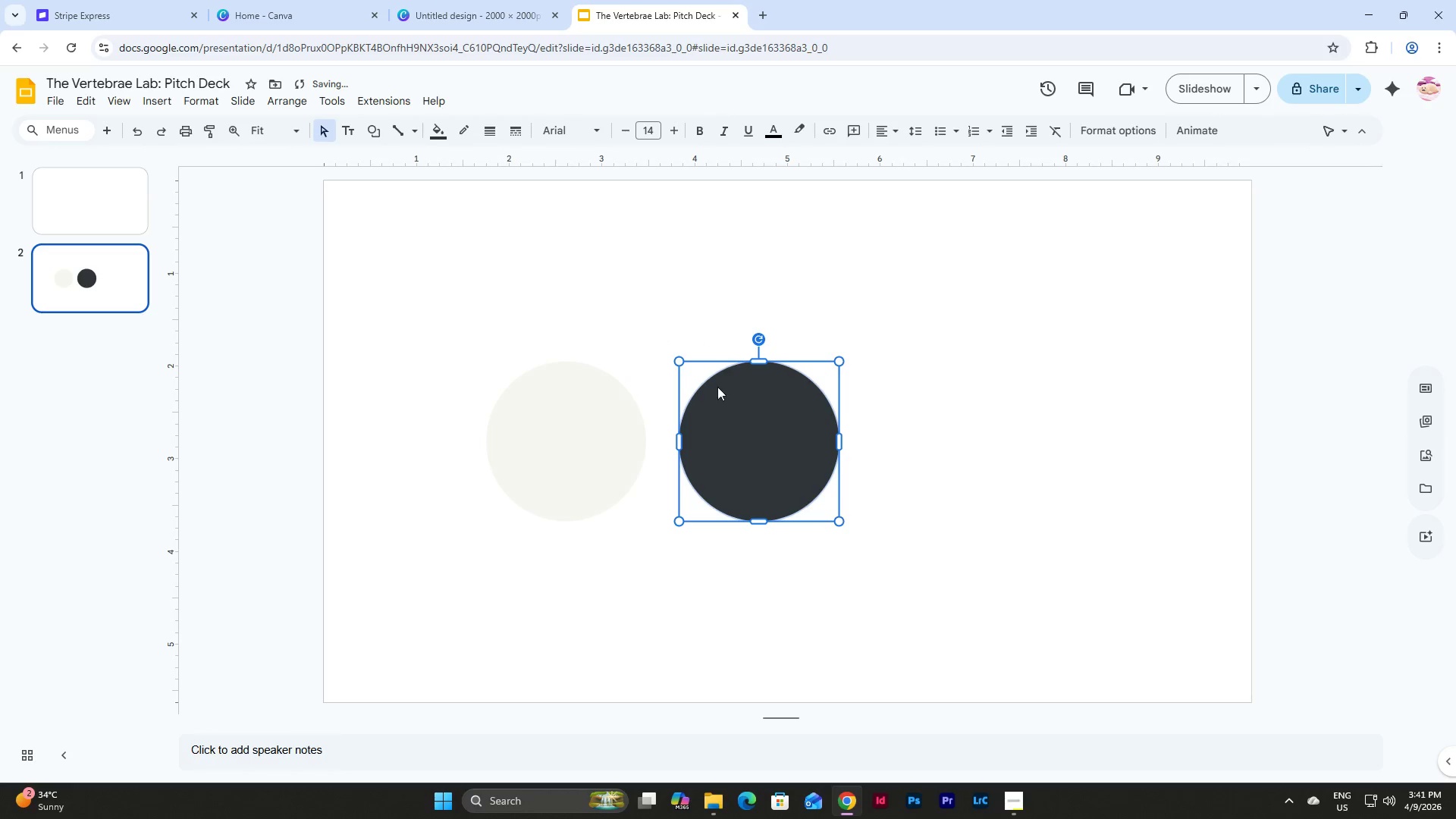 
hold_key(key=ControlLeft, duration=0.86)
 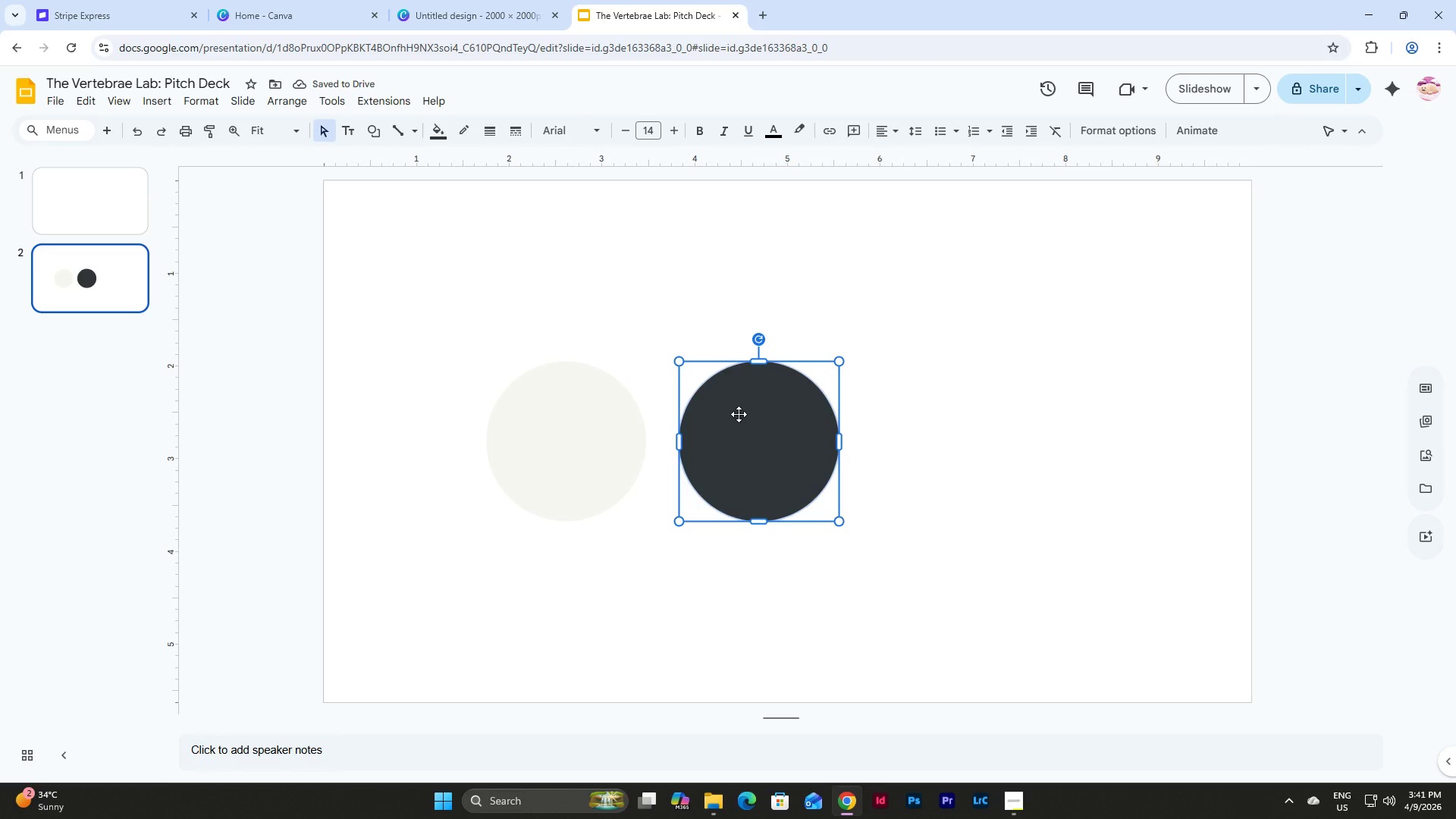 
key(Control+D)
 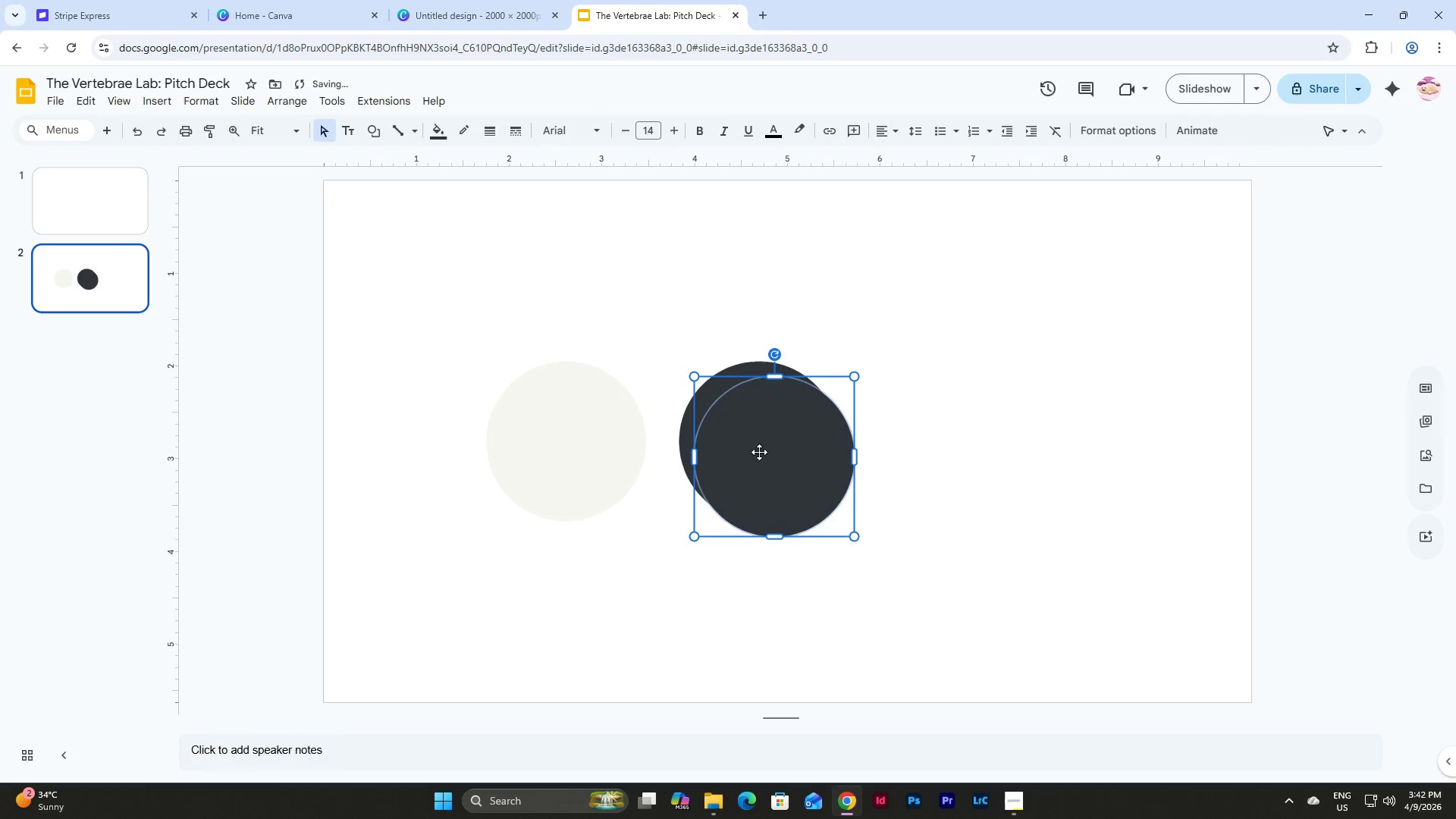 
left_click_drag(start_coordinate=[759, 452], to_coordinate=[935, 434])
 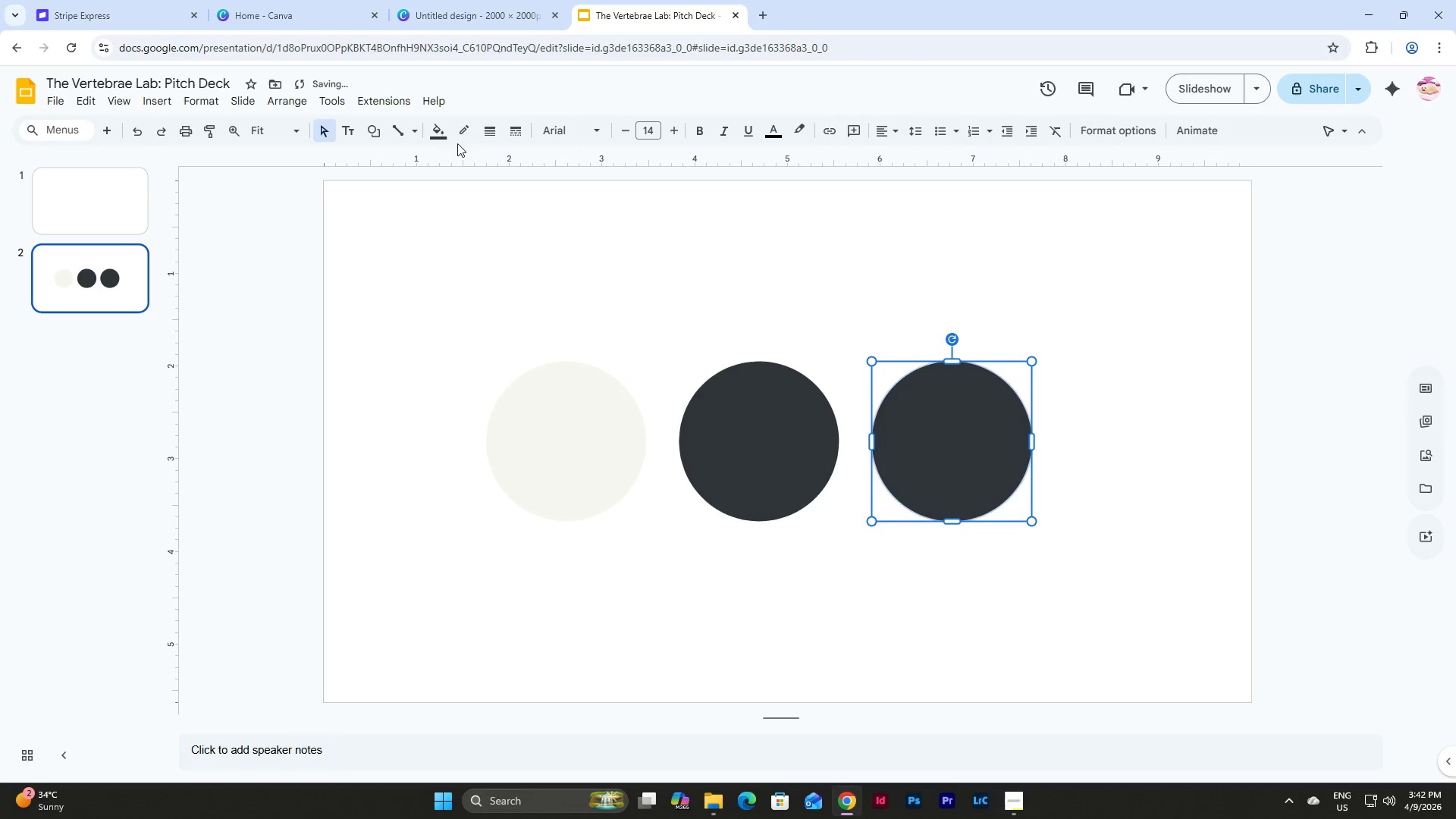 
left_click([436, 136])
 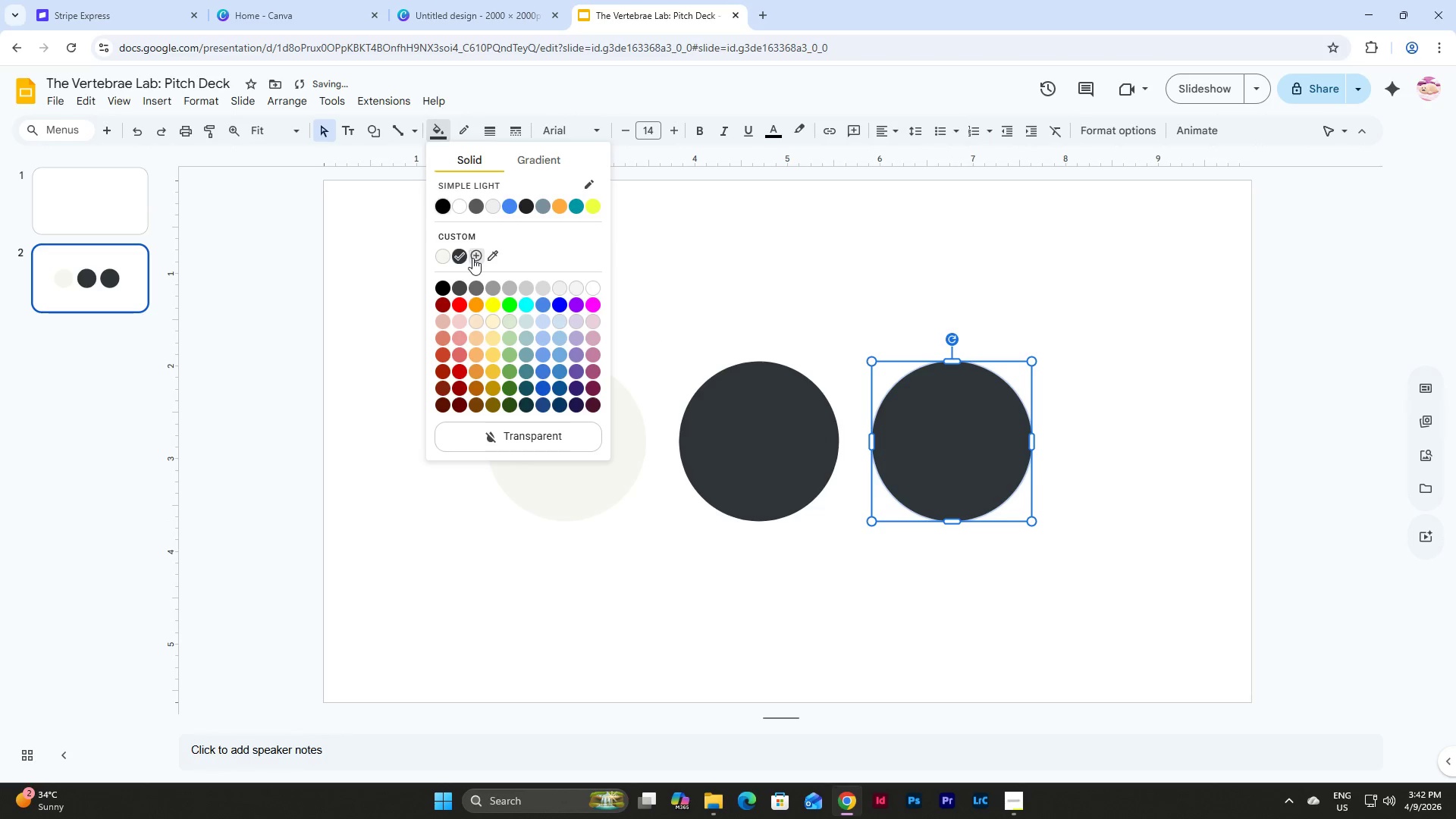 
left_click([473, 258])
 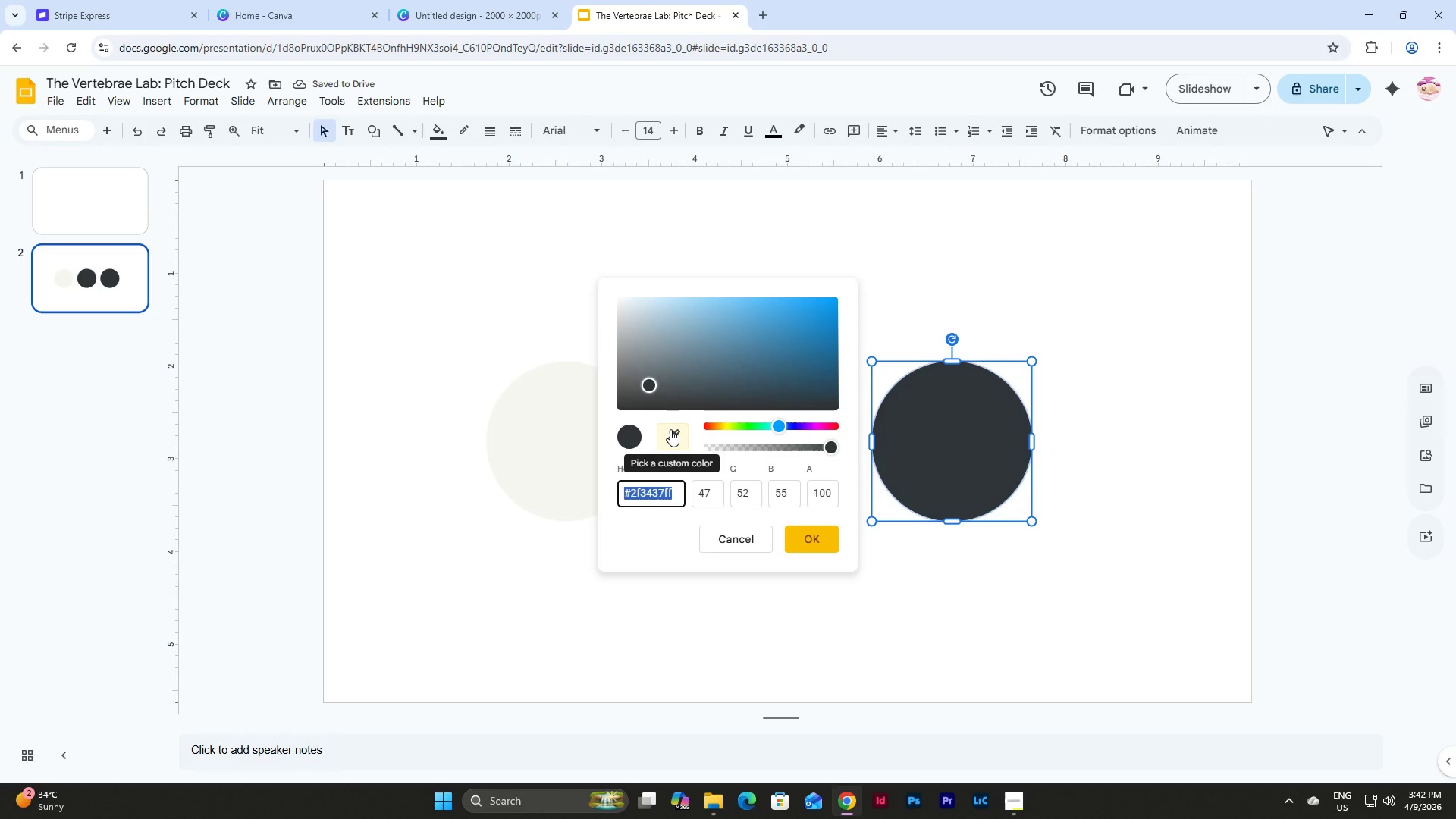 
type(8fa39a)
 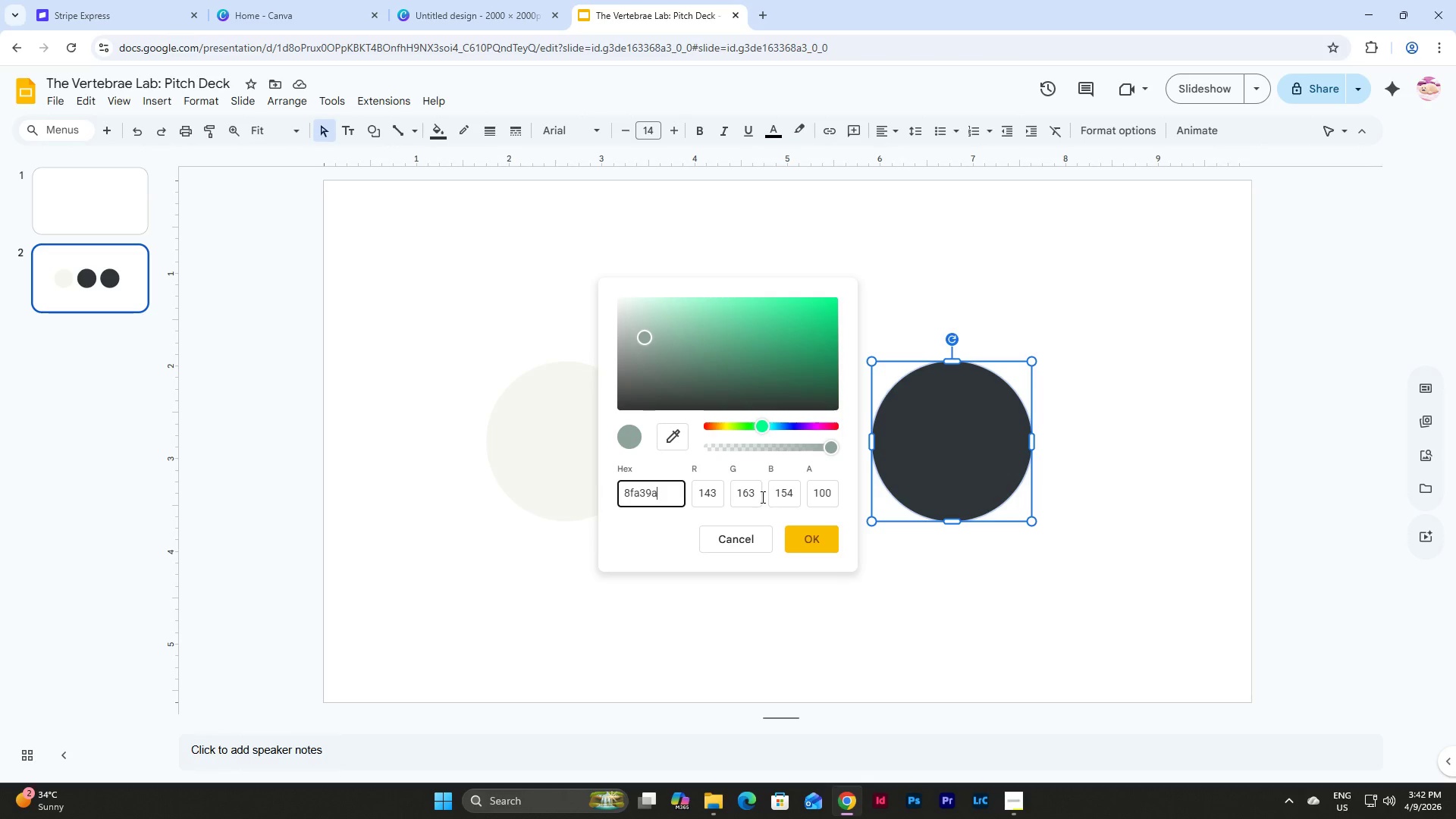 
left_click([817, 540])
 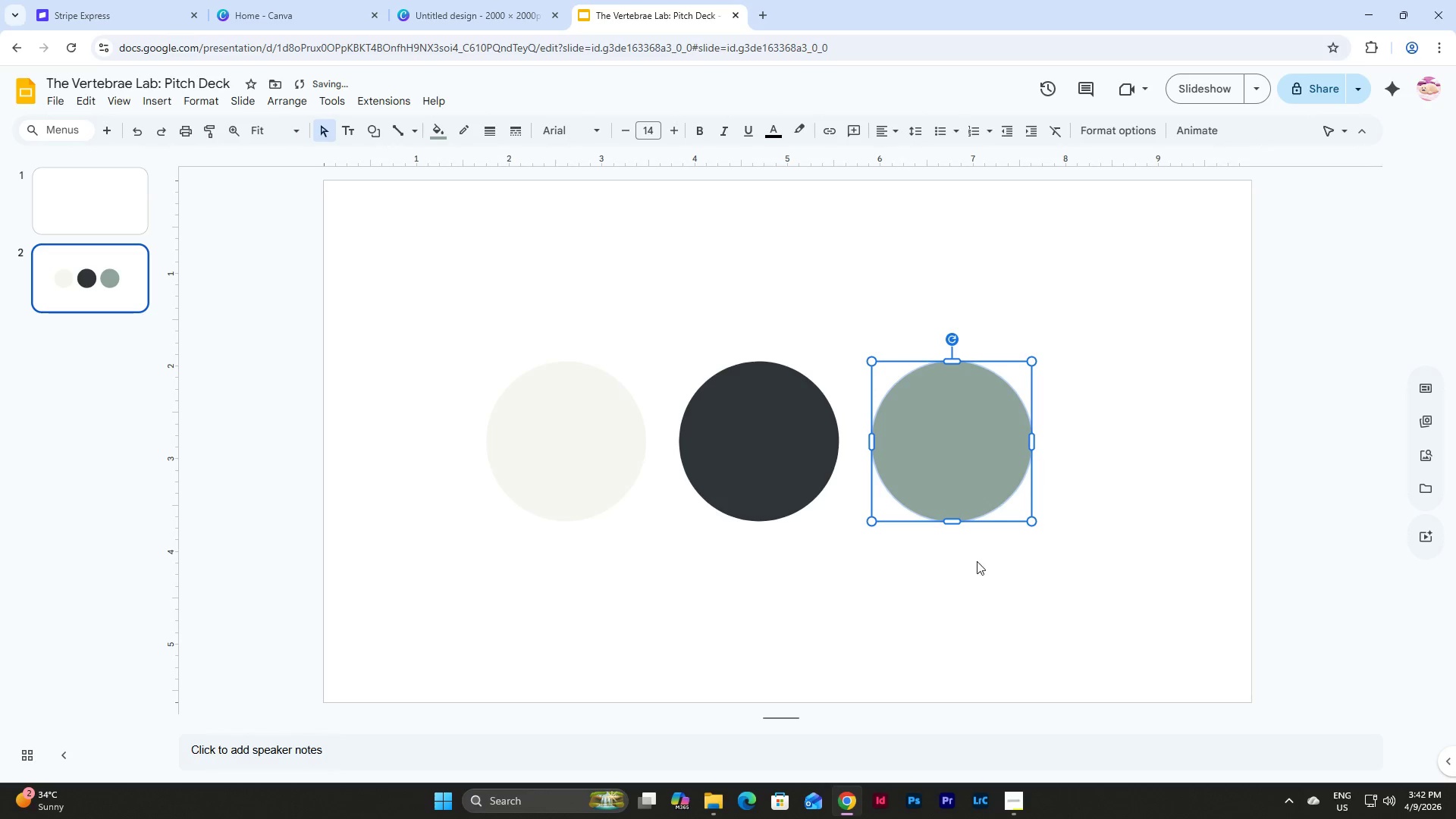 
left_click([982, 563])
 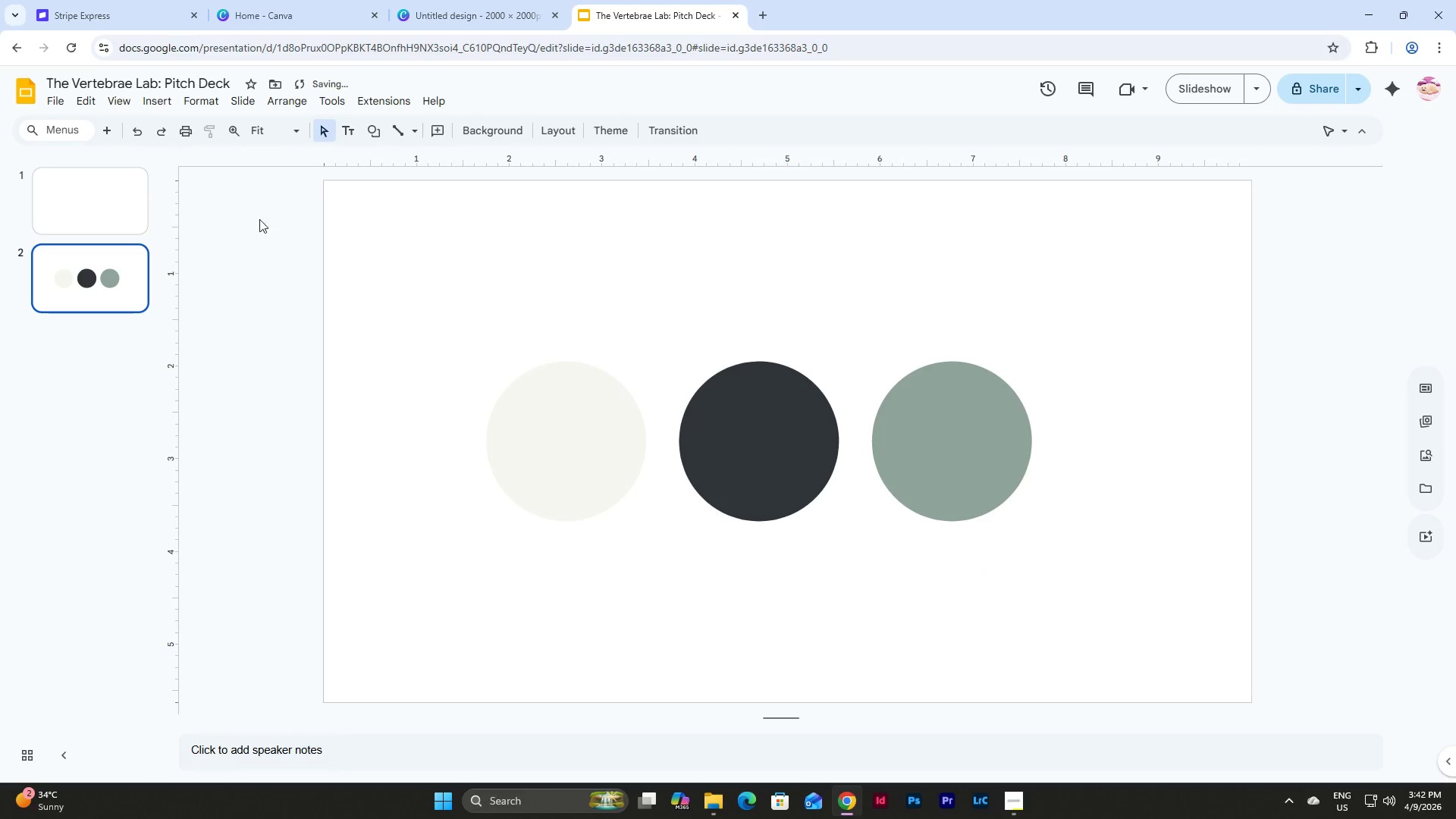 
left_click([111, 197])
 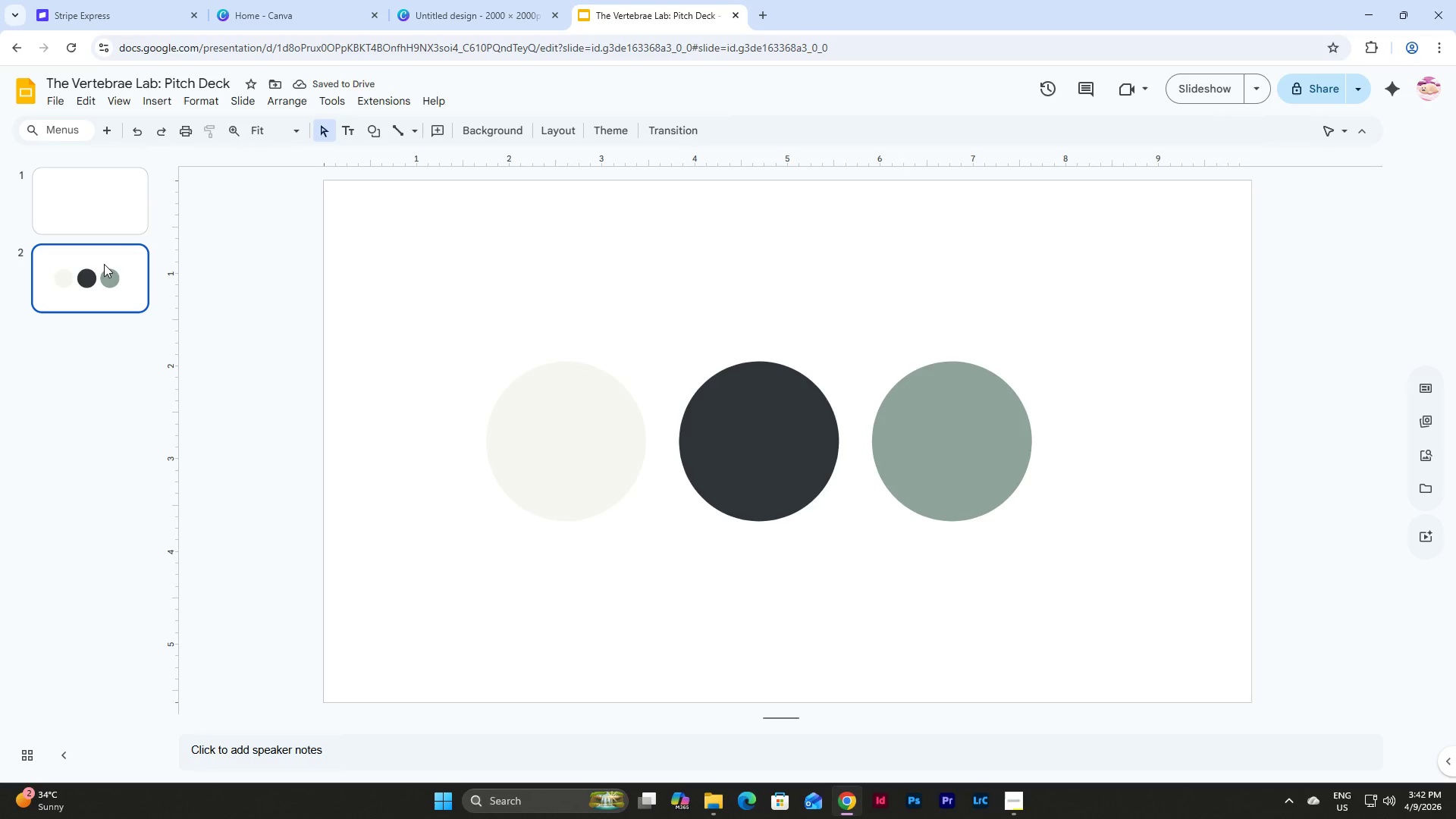 
left_click_drag(start_coordinate=[1048, 551], to_coordinate=[453, 373])
 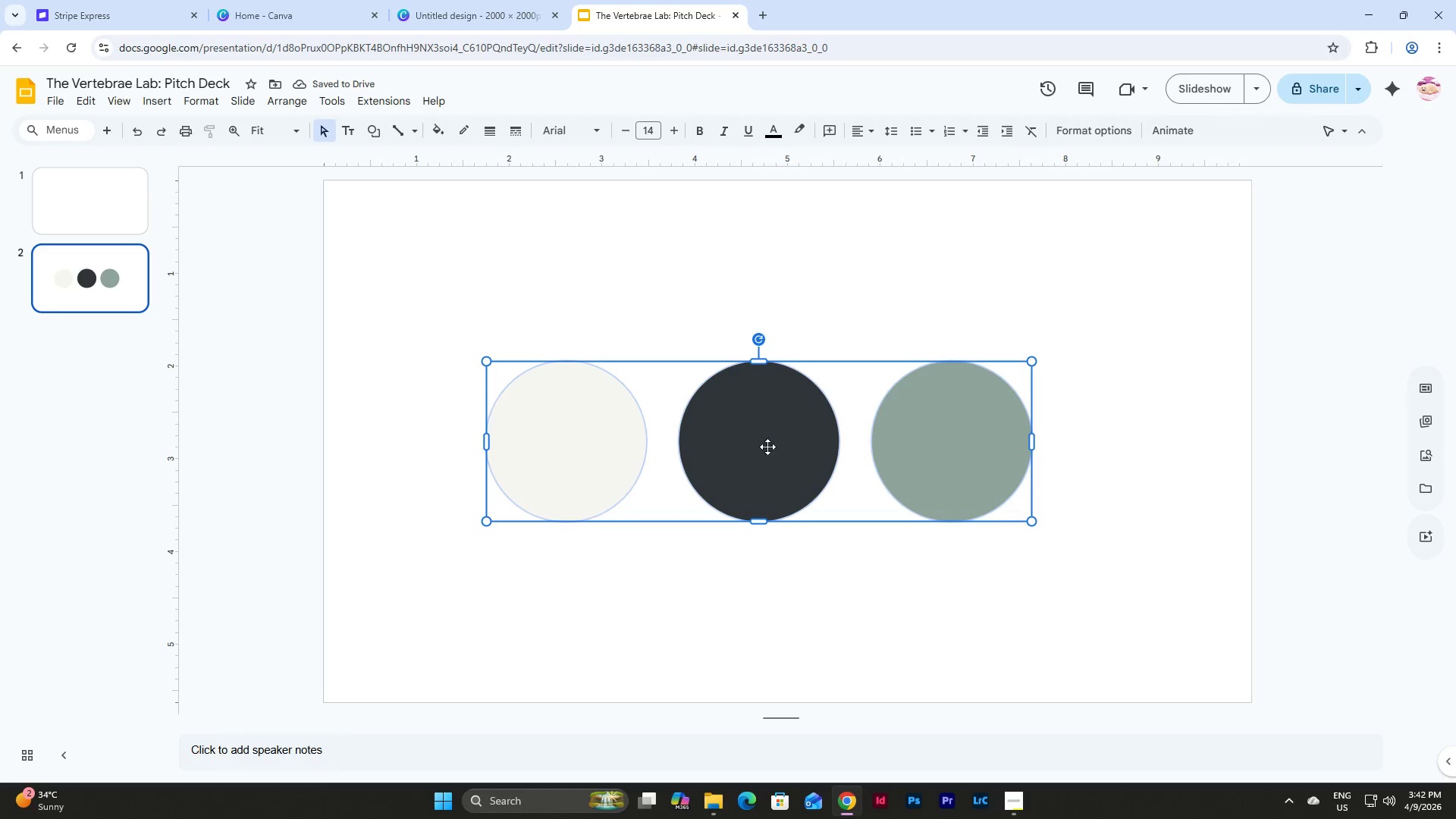 
left_click_drag(start_coordinate=[767, 447], to_coordinate=[793, 447])
 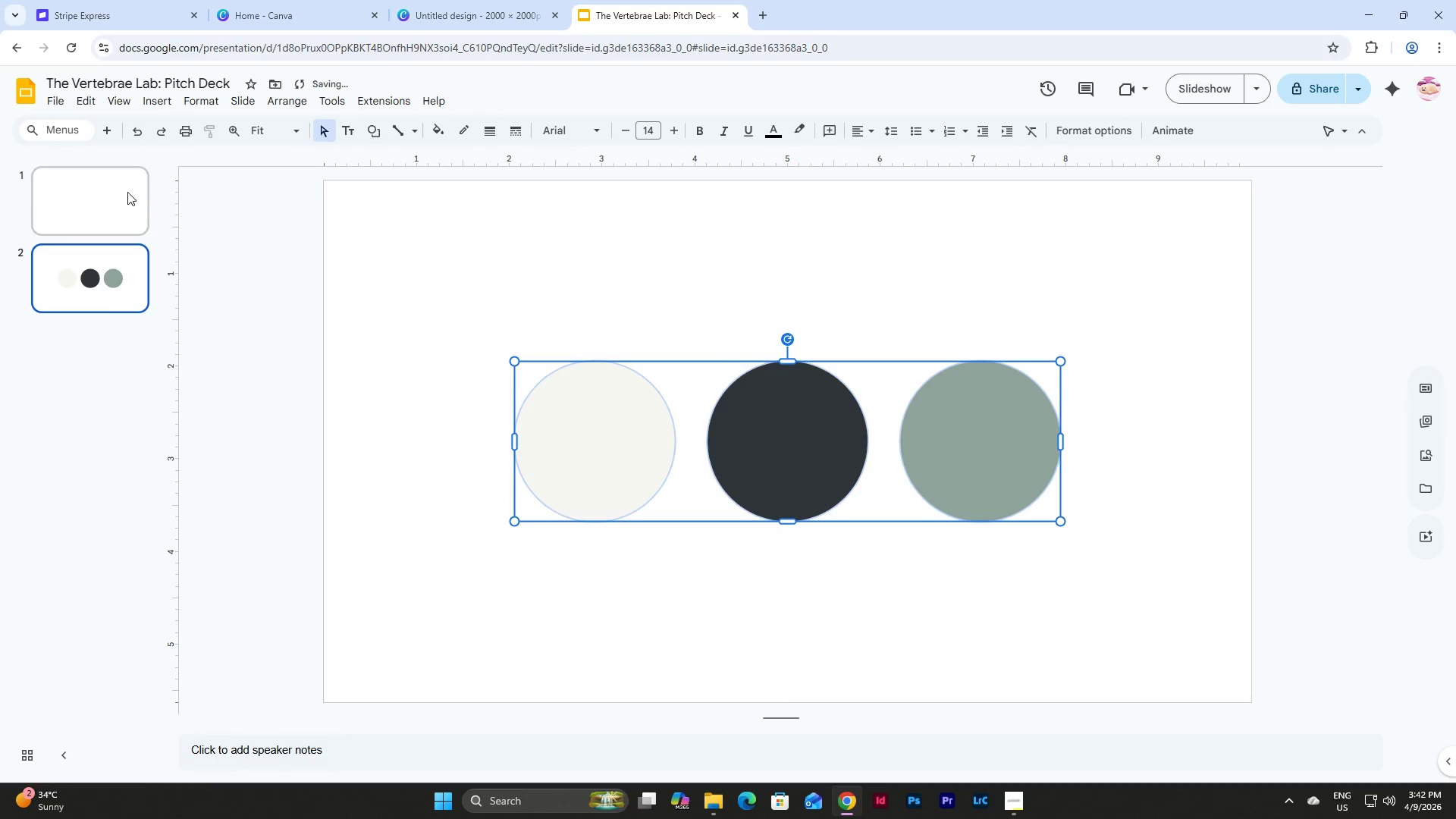 
left_click([110, 193])
 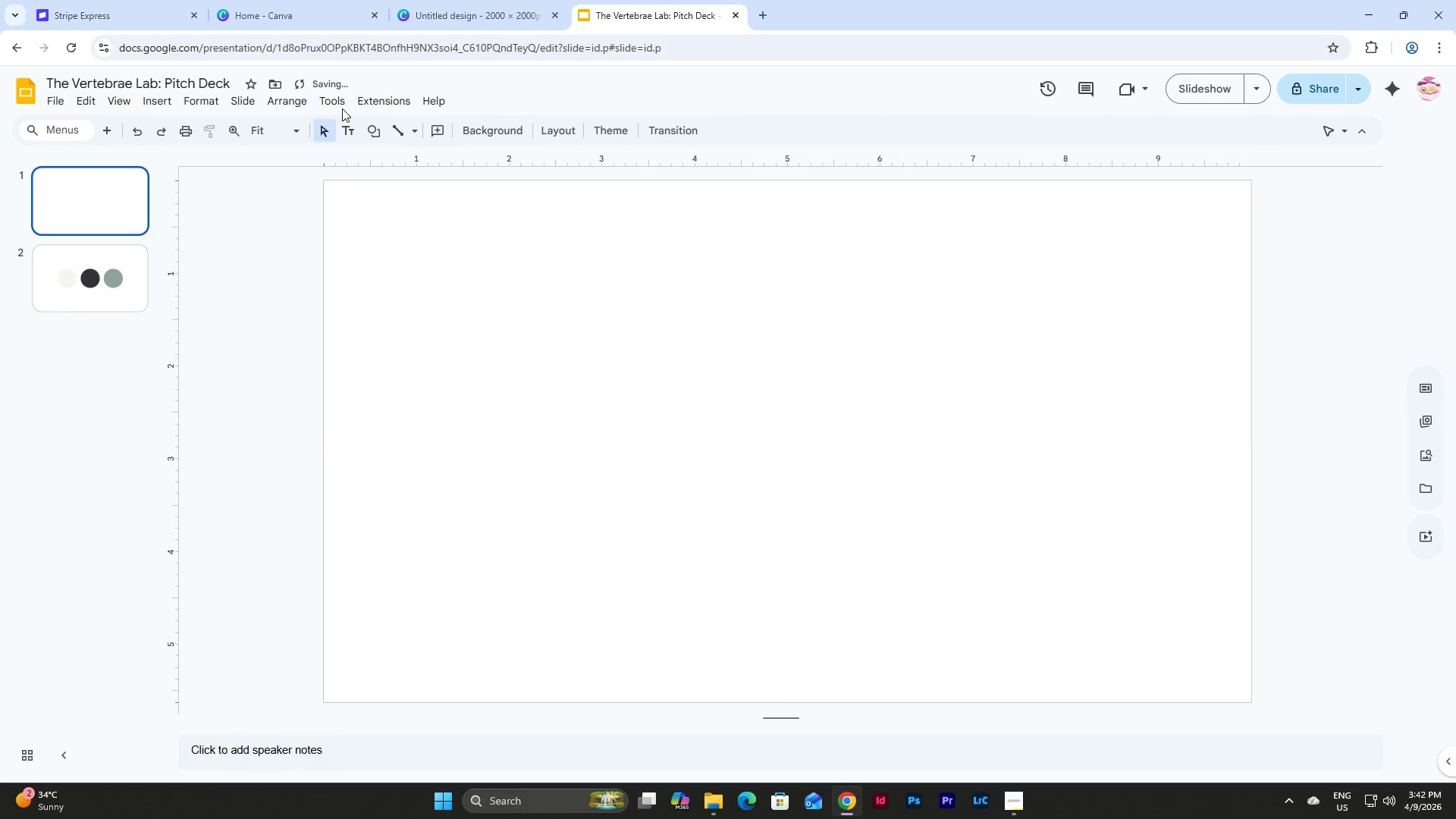 
left_click([230, 99])
 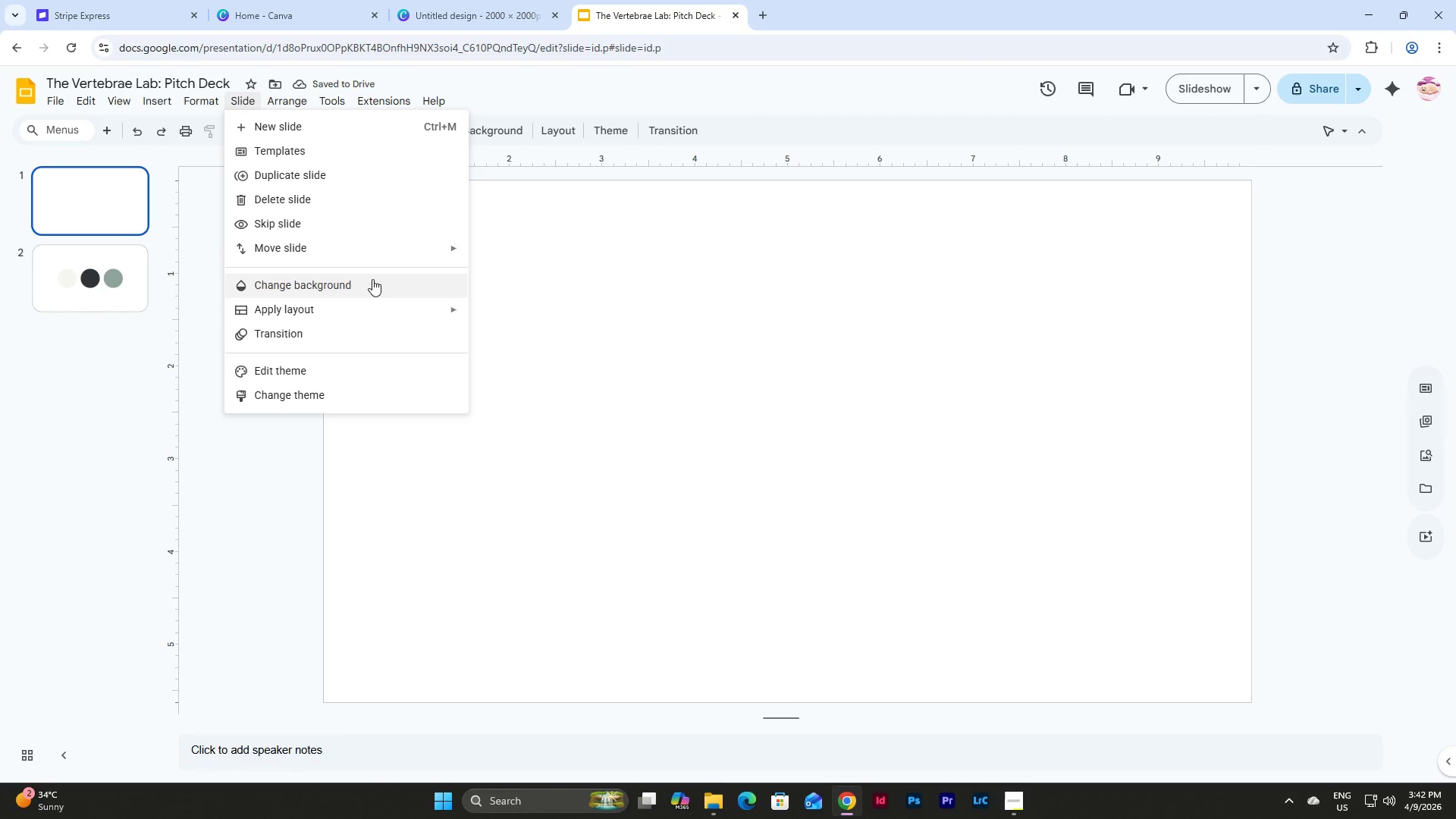 
left_click([373, 283])
 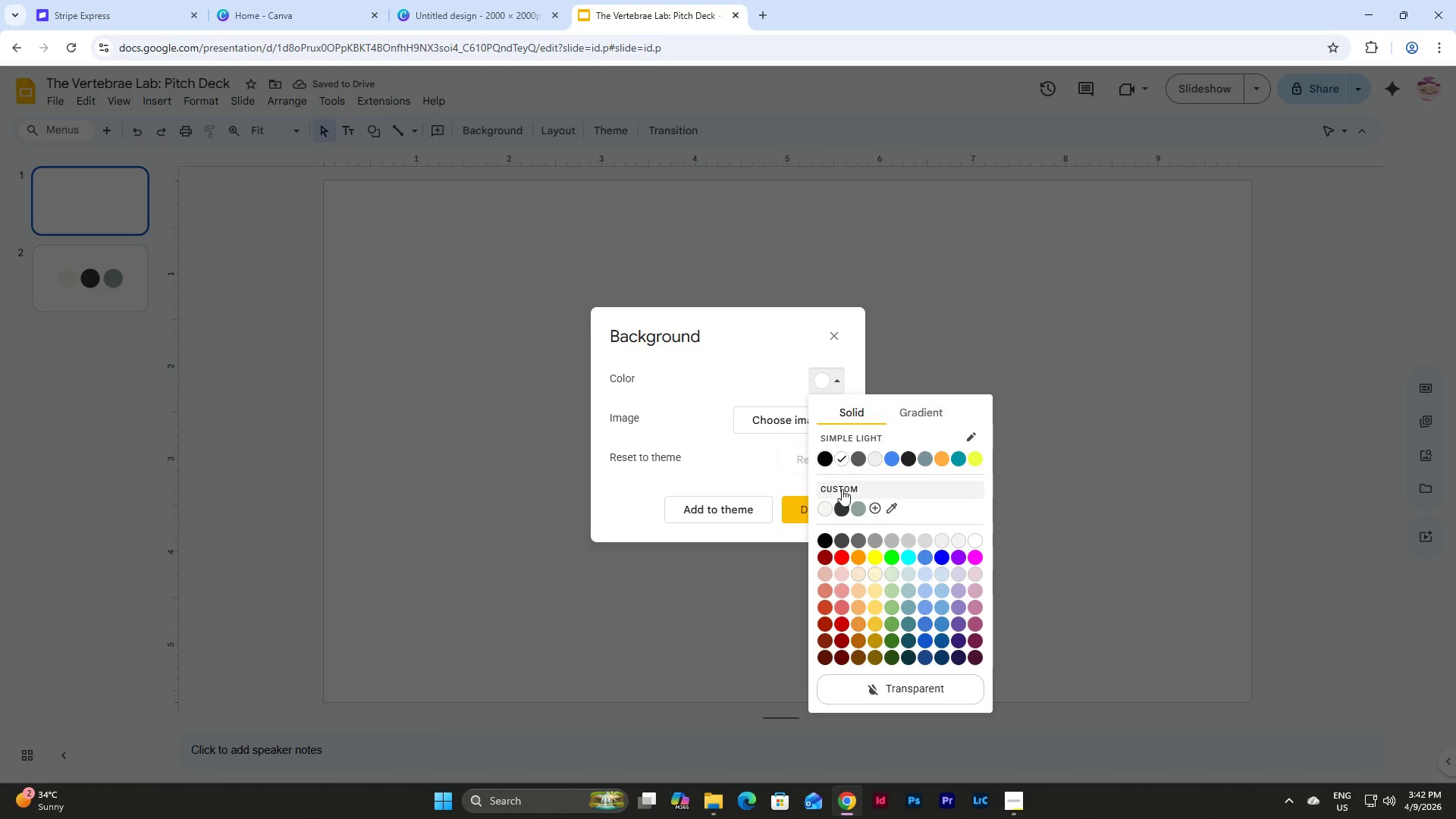 
left_click([824, 509])
 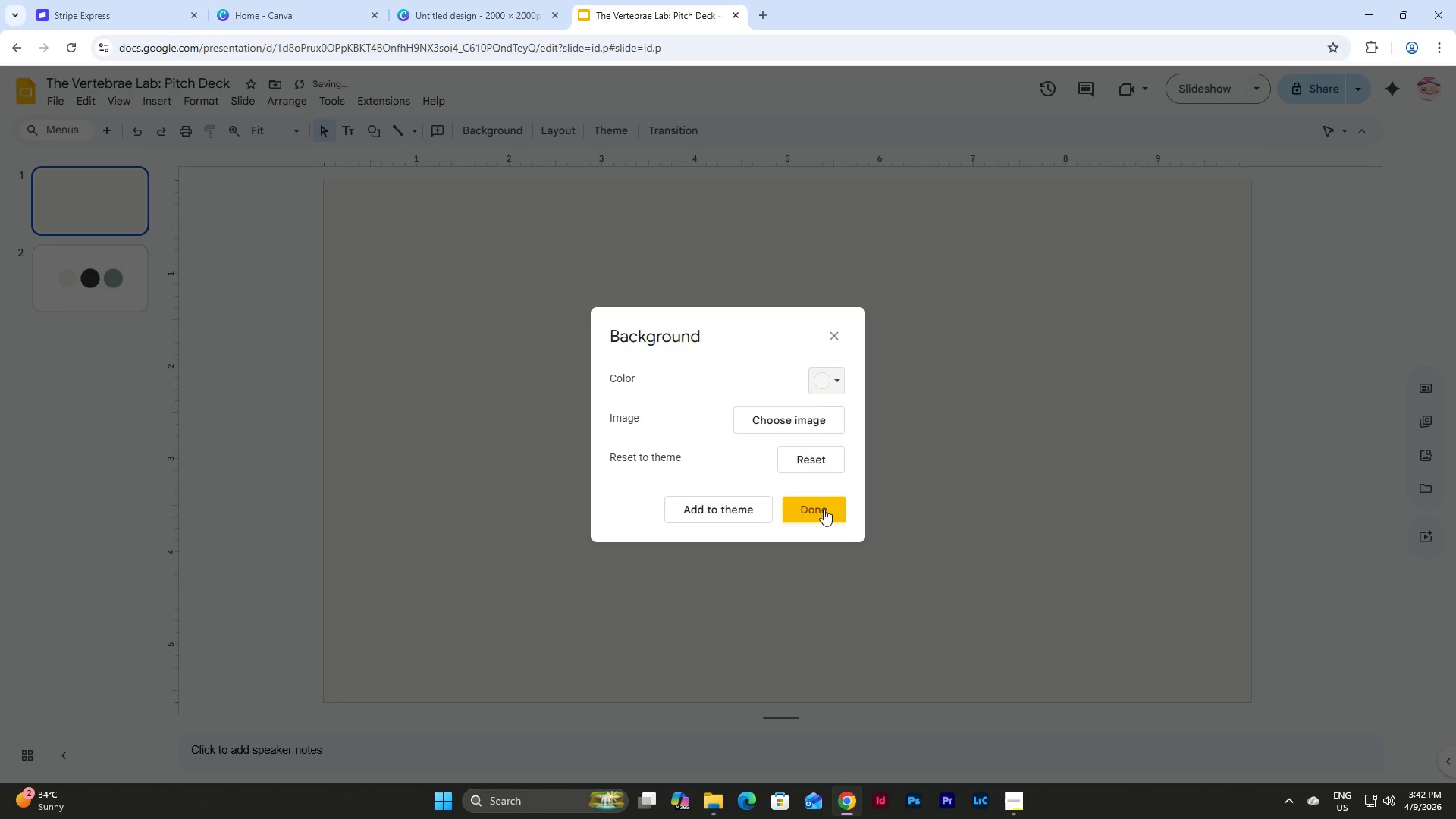 
left_click([824, 509])
 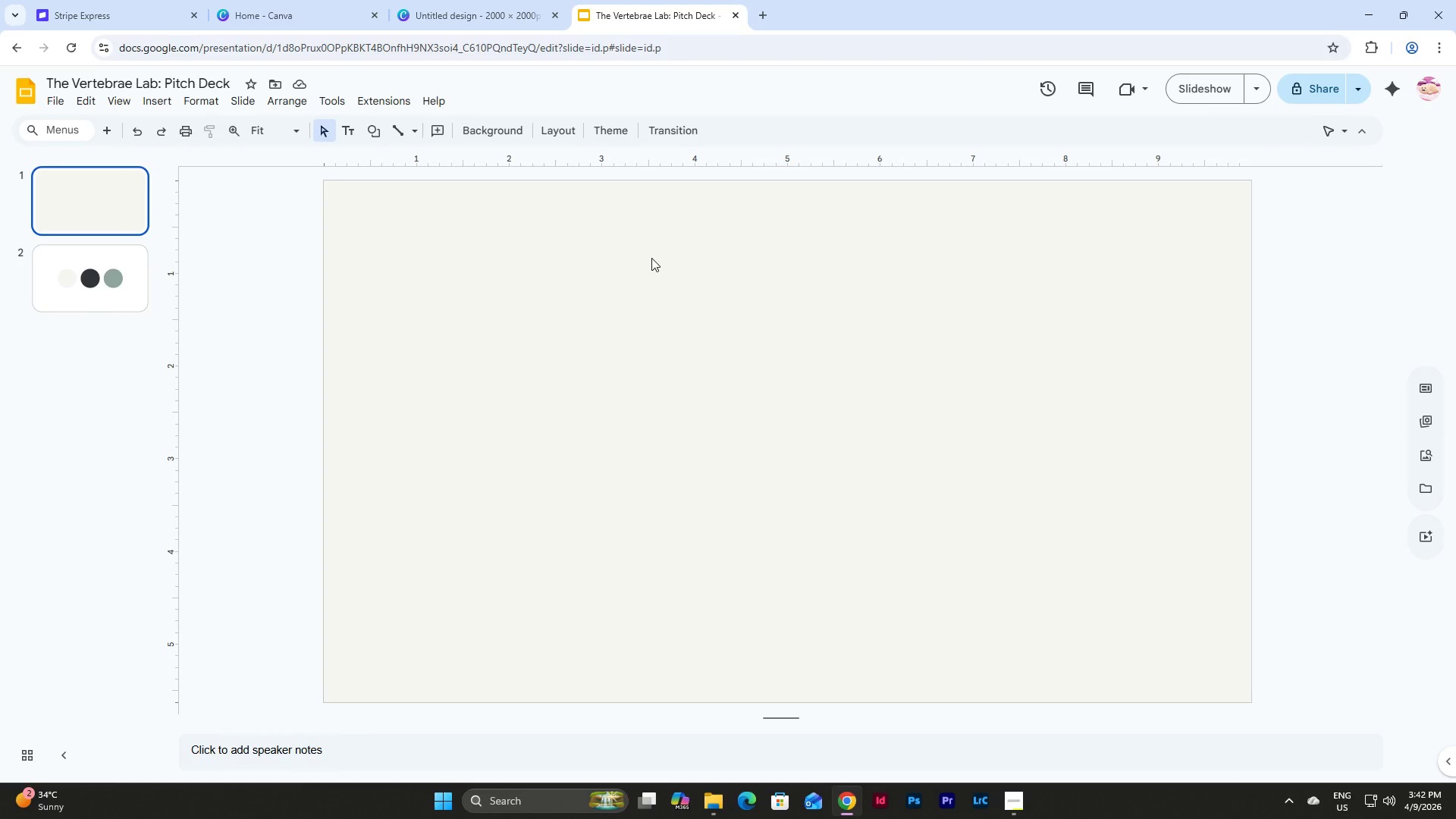 
wait(9.69)
 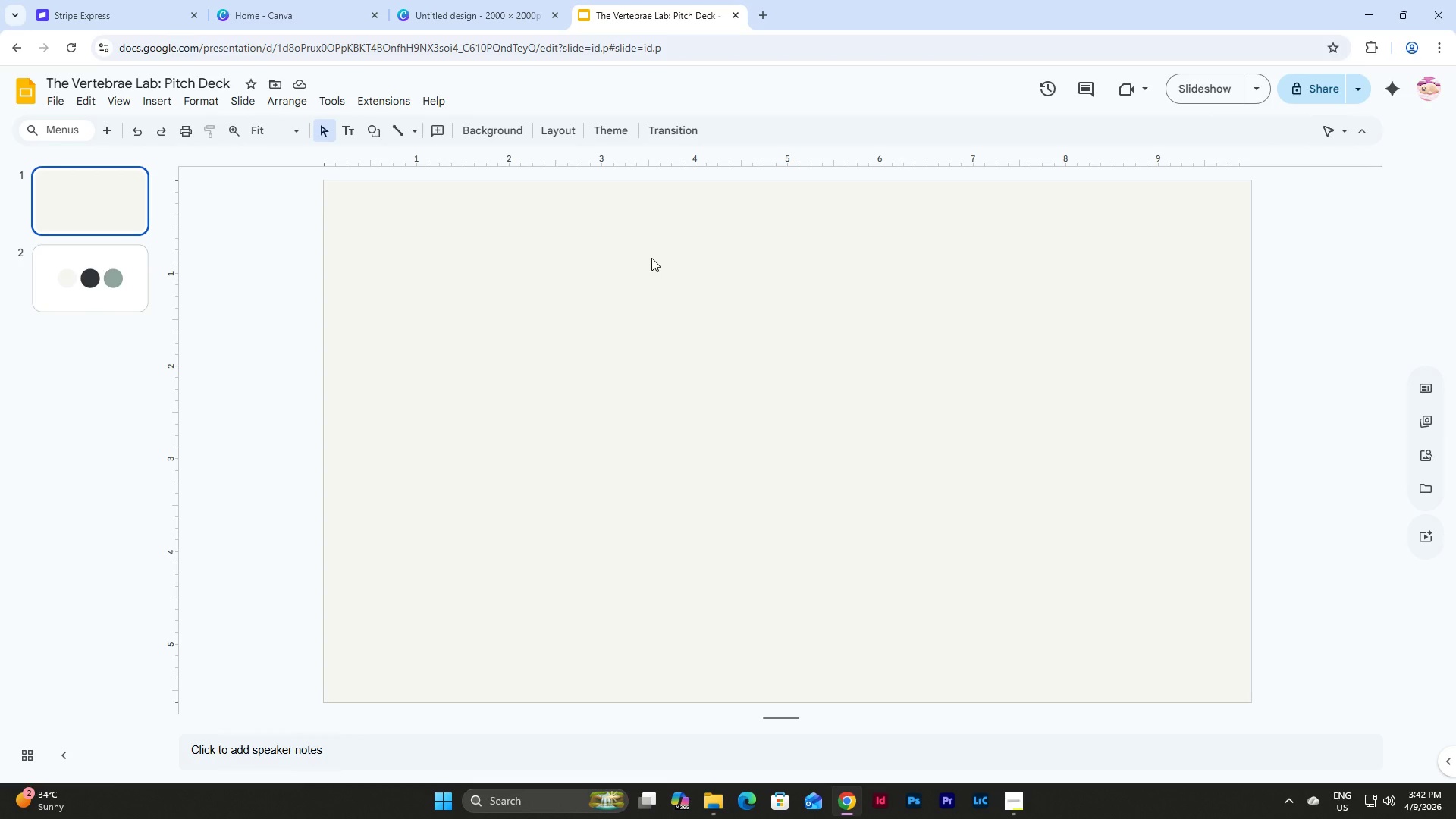 
left_click([351, 129])
 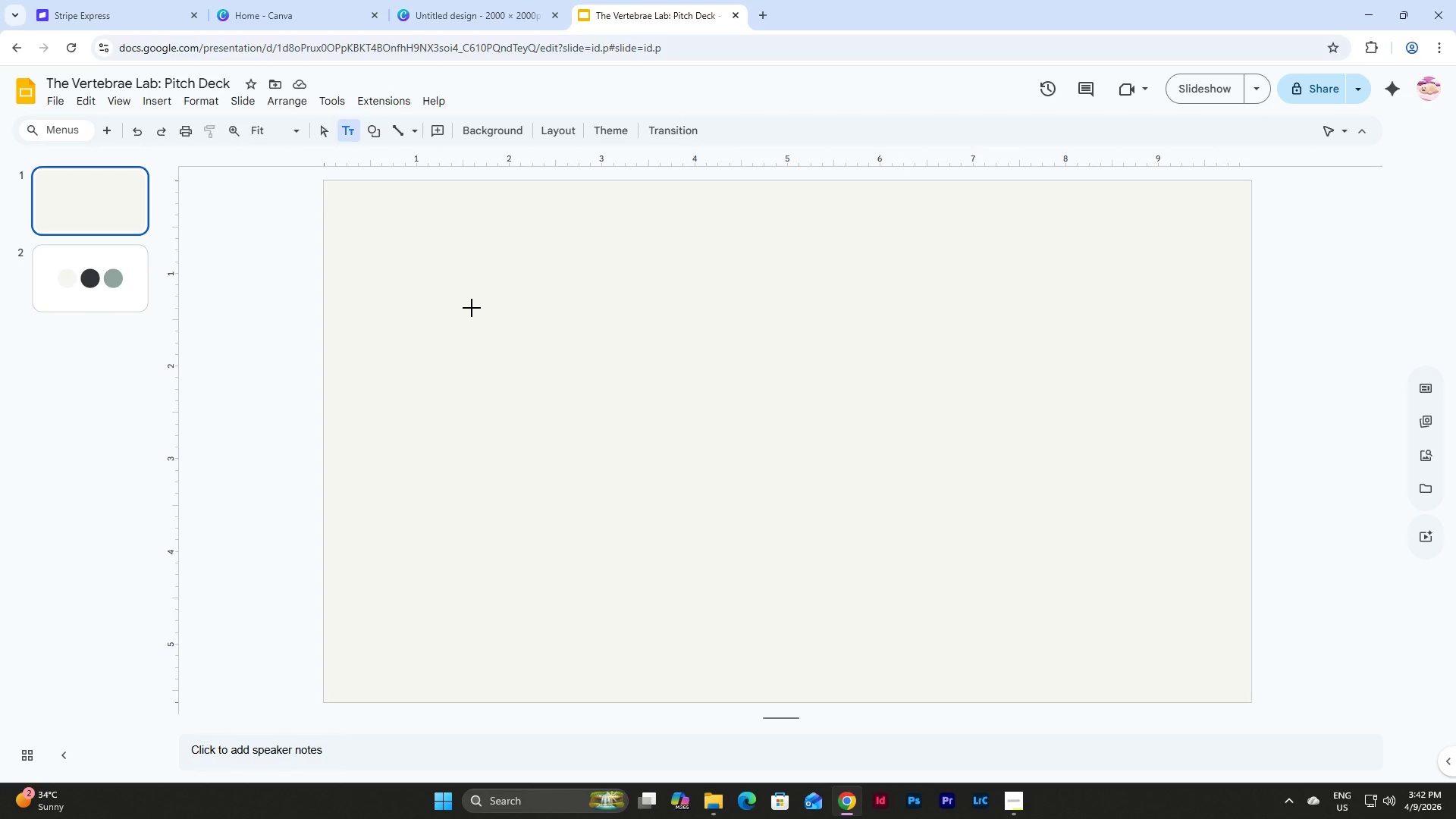 
left_click([1010, 802])